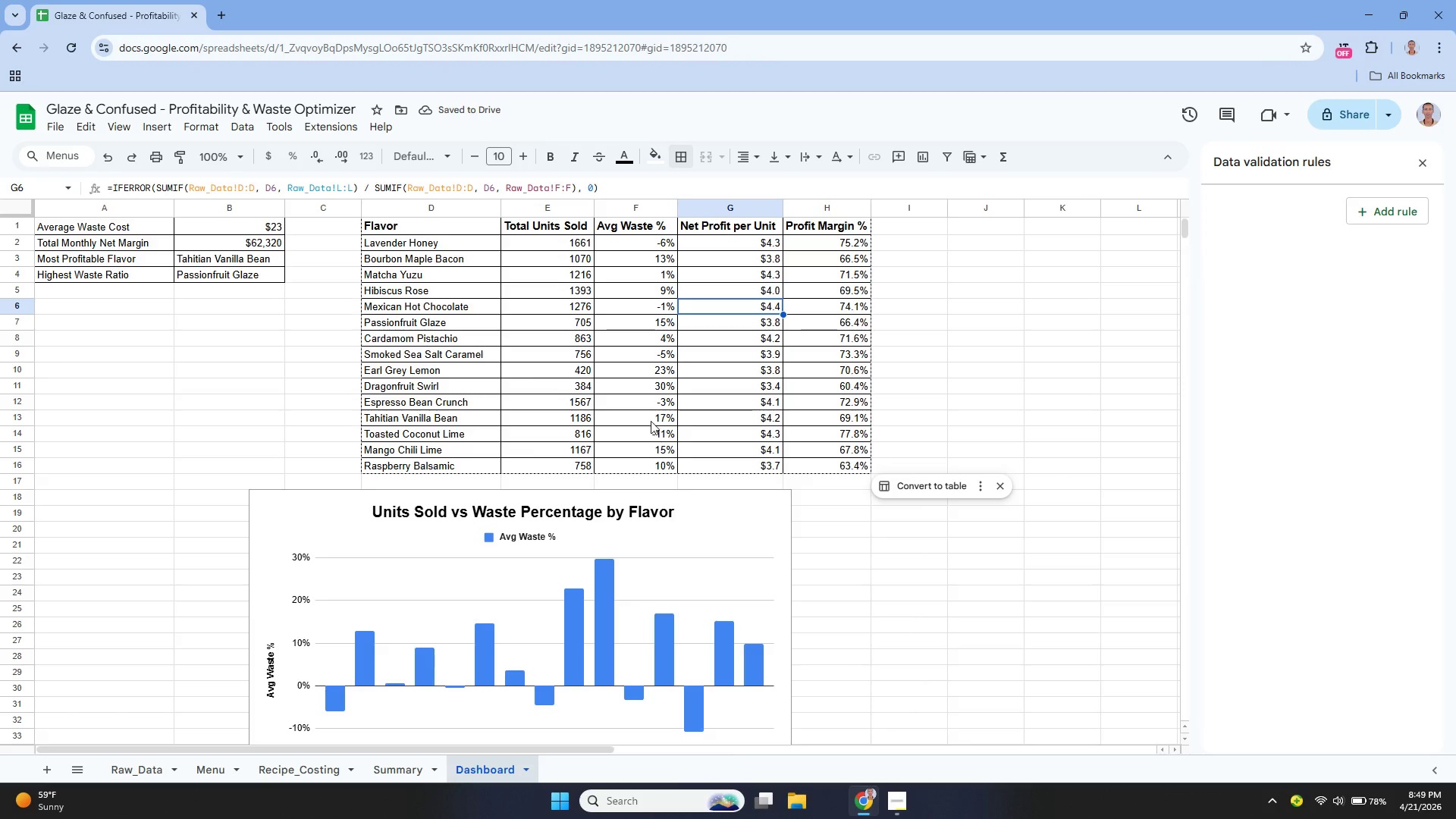 
left_click_drag(start_coordinate=[718, 243], to_coordinate=[721, 465])
 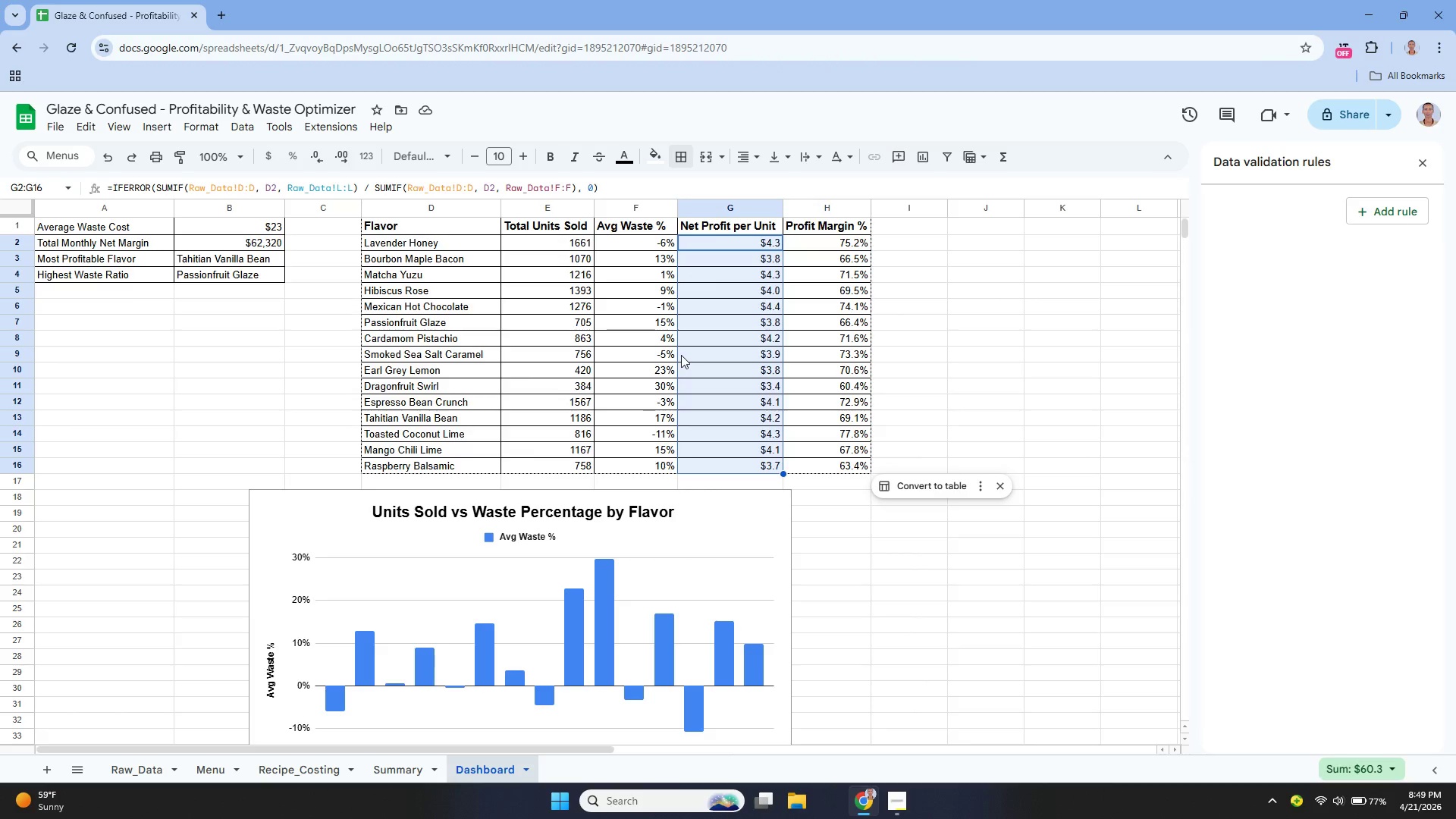 
wait(6.38)
 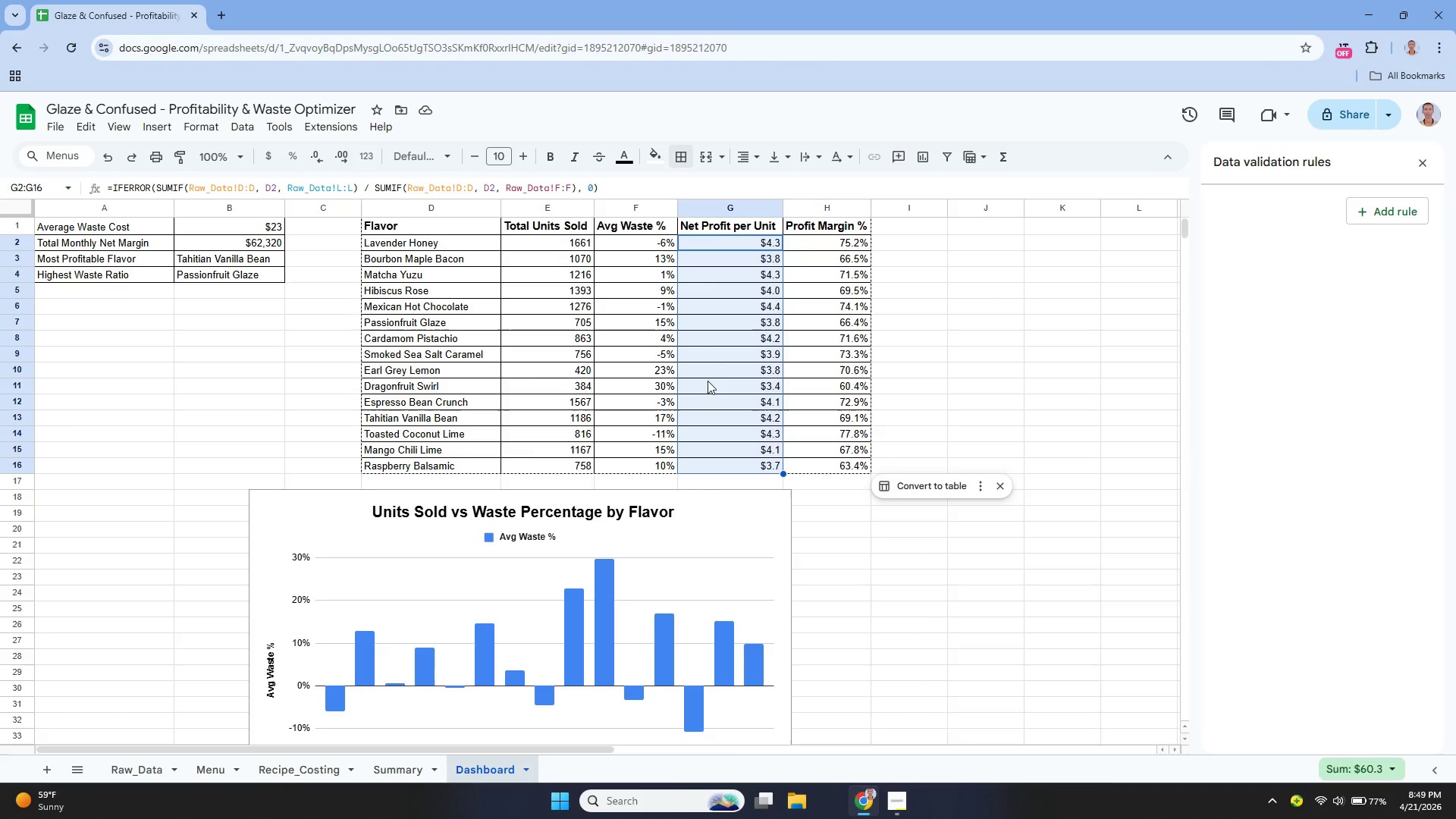 
left_click([186, 127])
 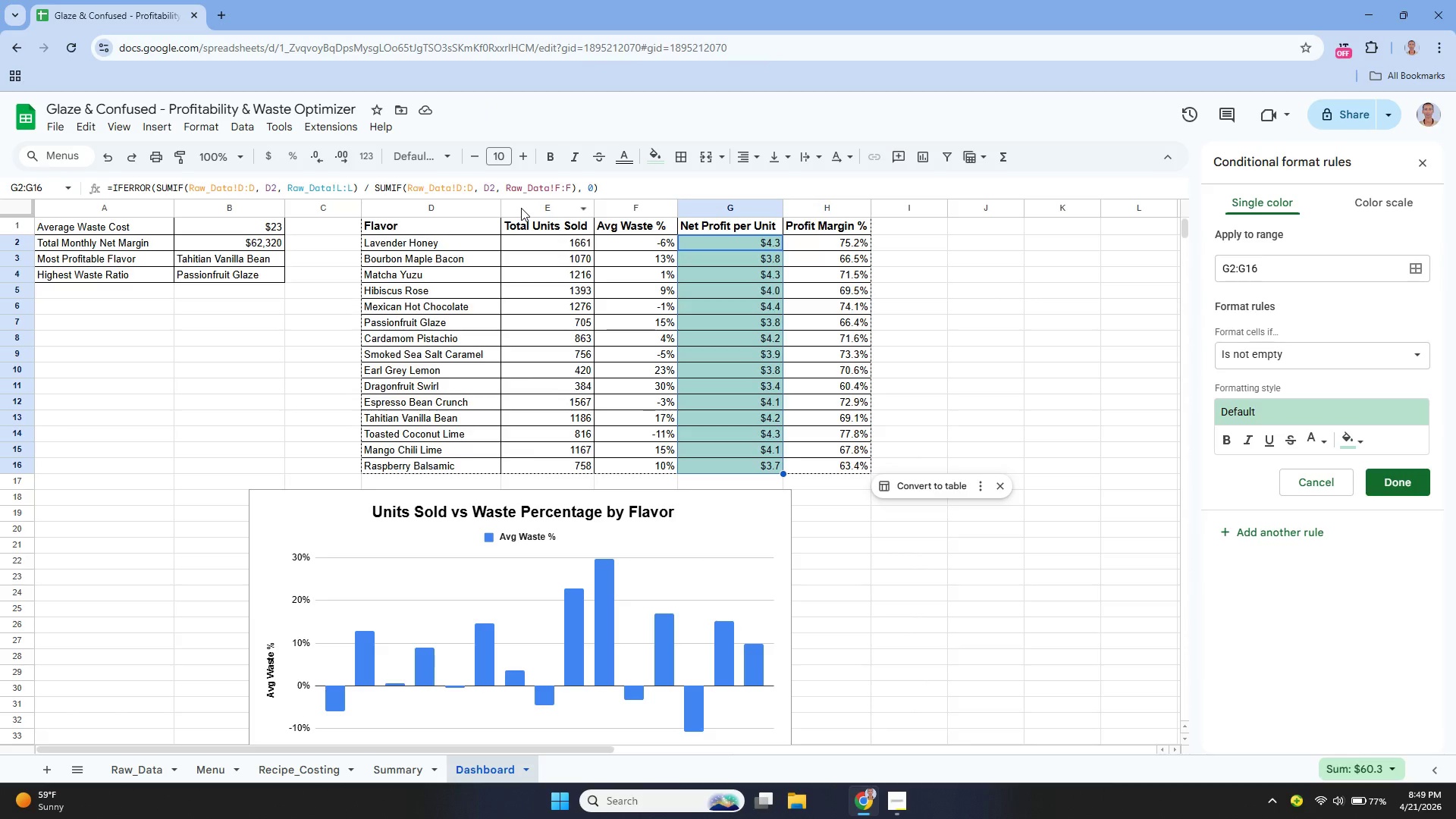 
wait(21.42)
 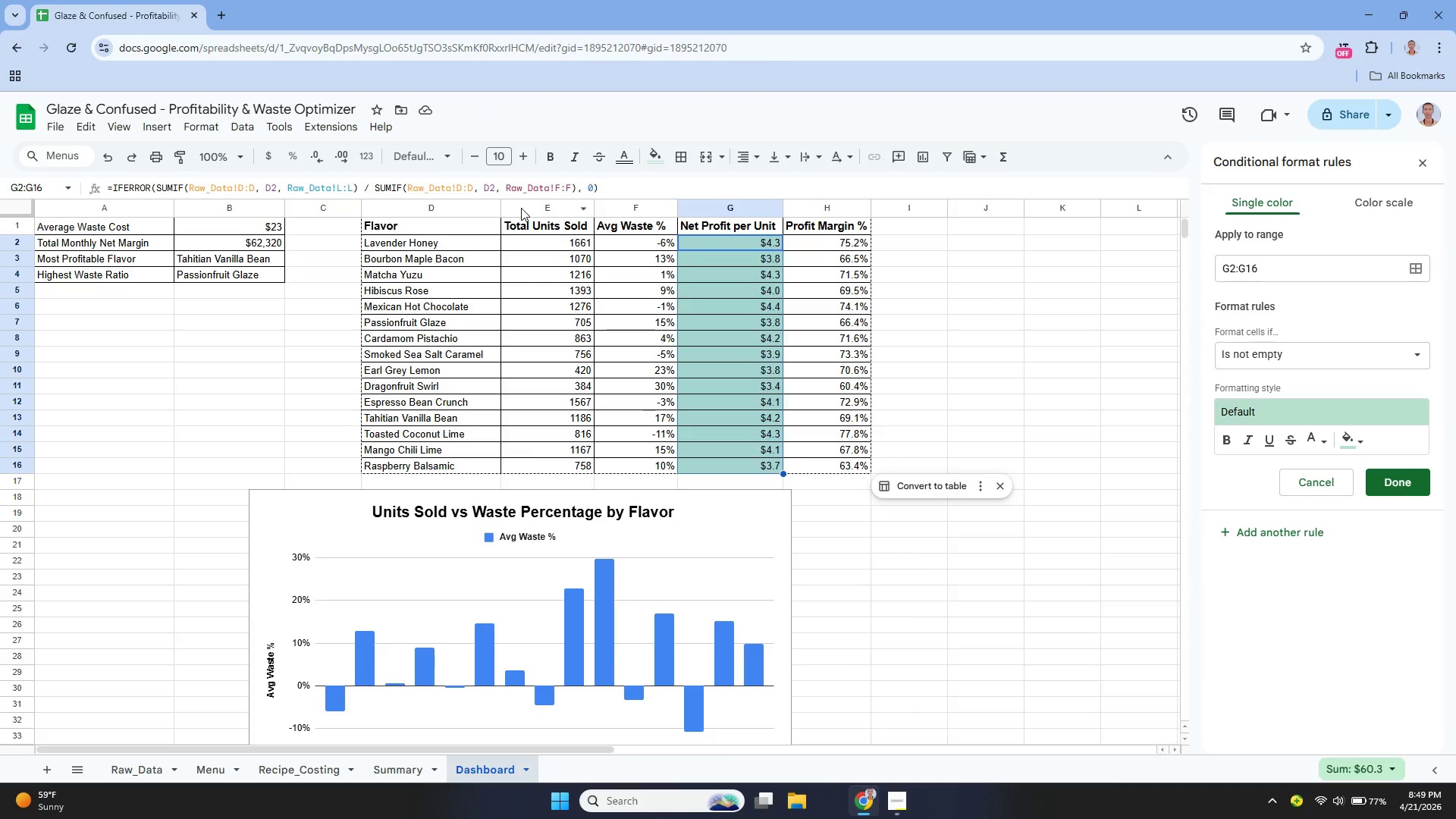 
left_click([1304, 347])
 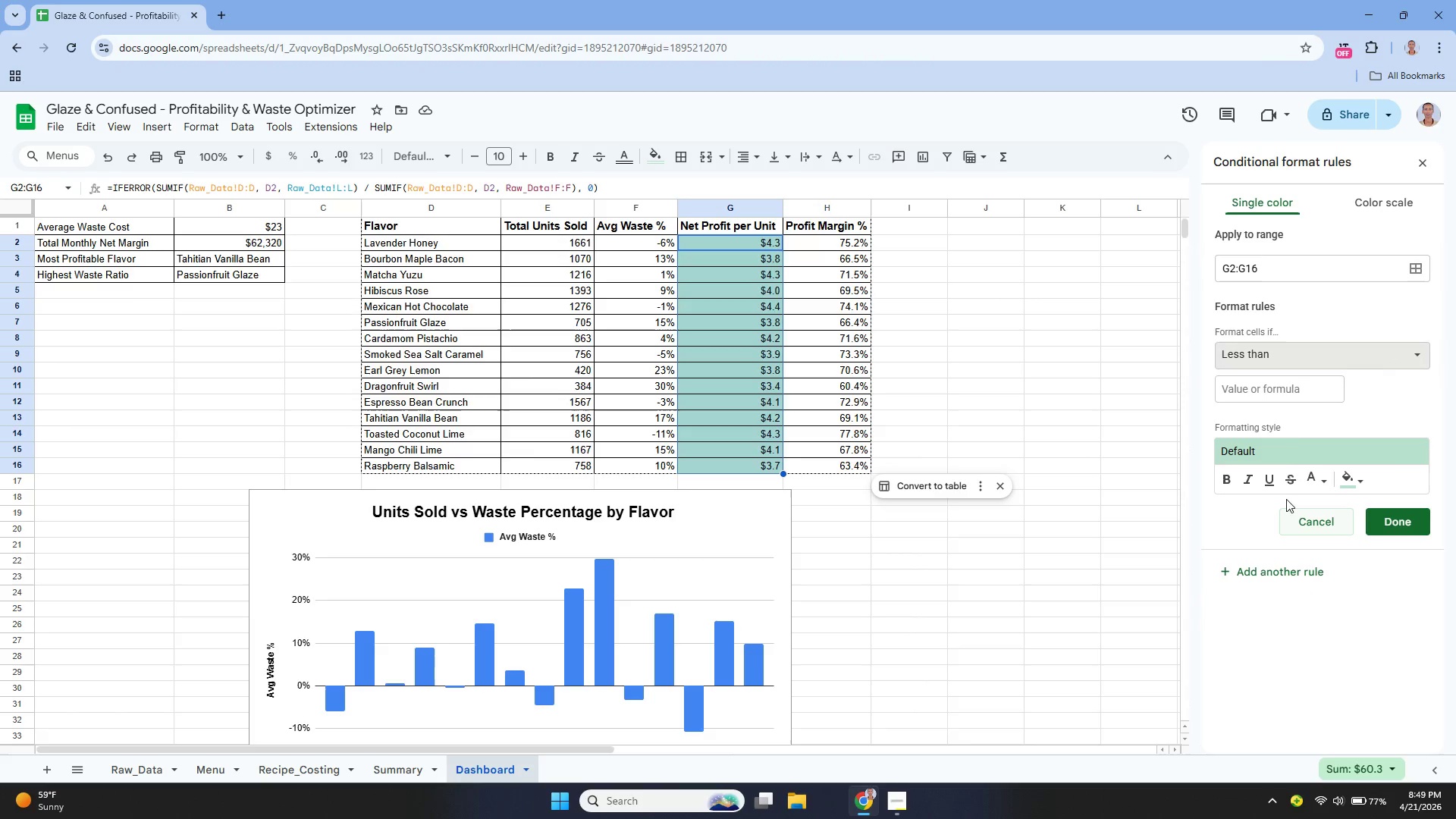 
left_click([1266, 394])
 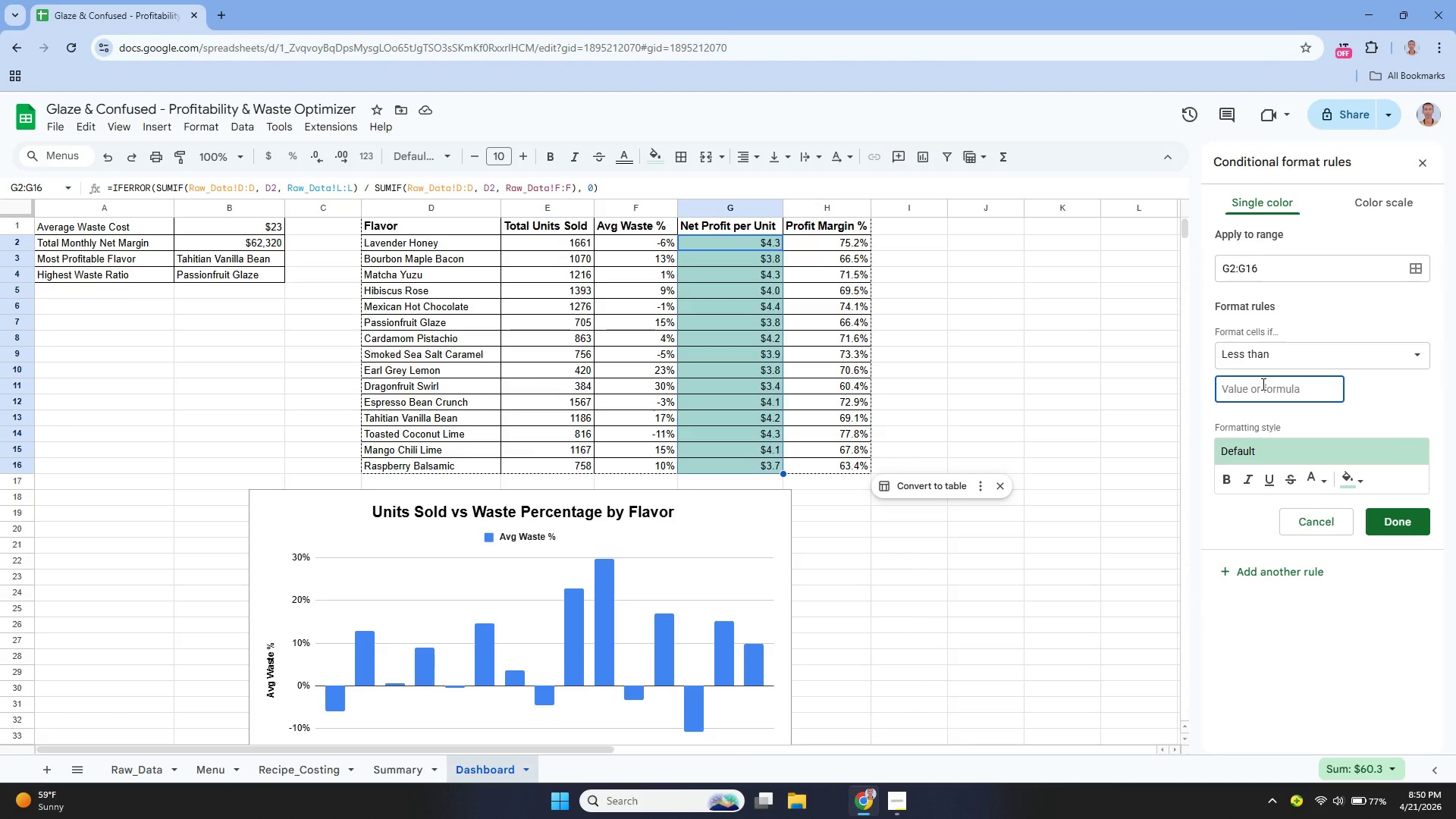 
key(0)
 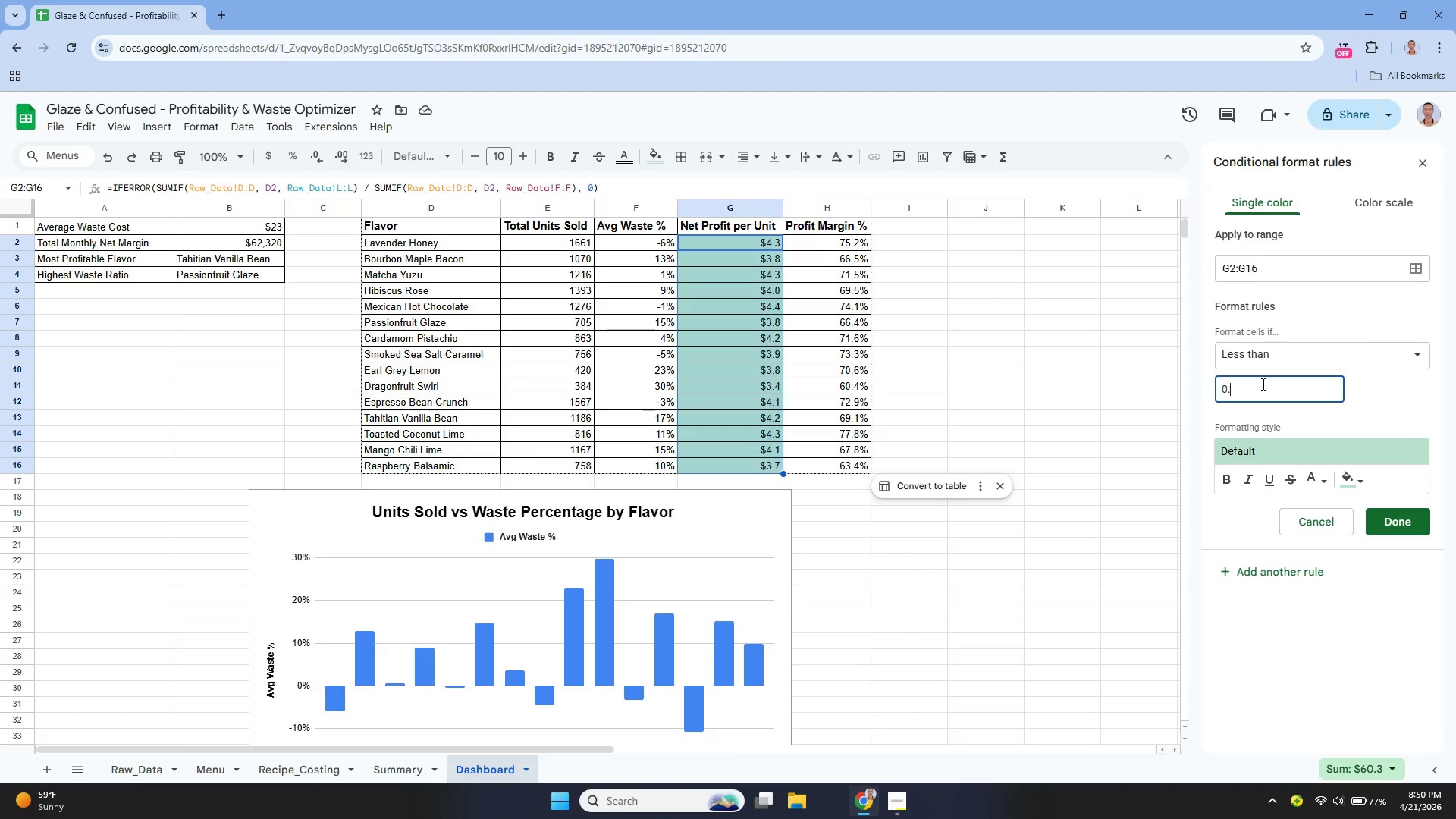 
key(Period)
 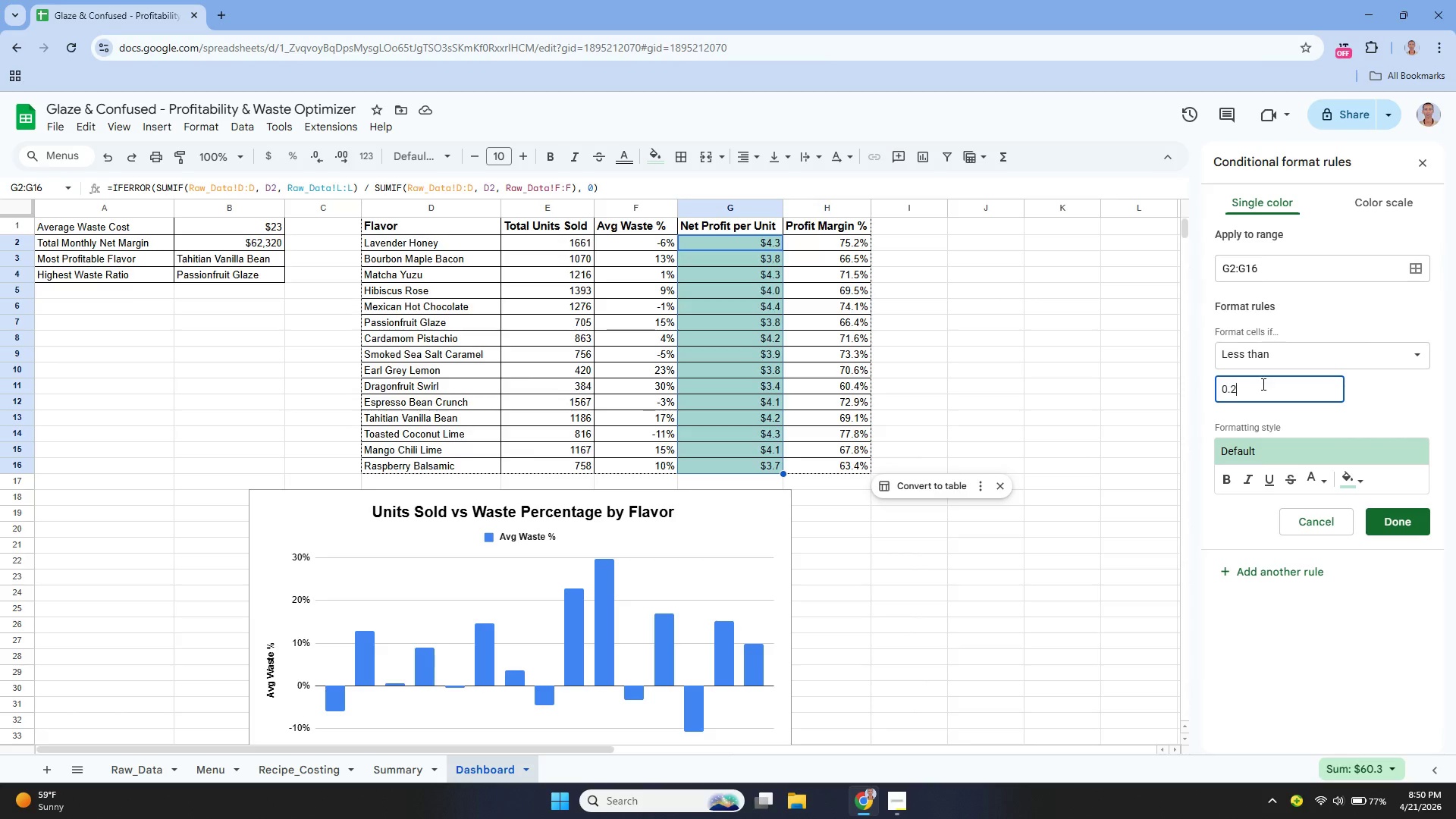 
key(2)
 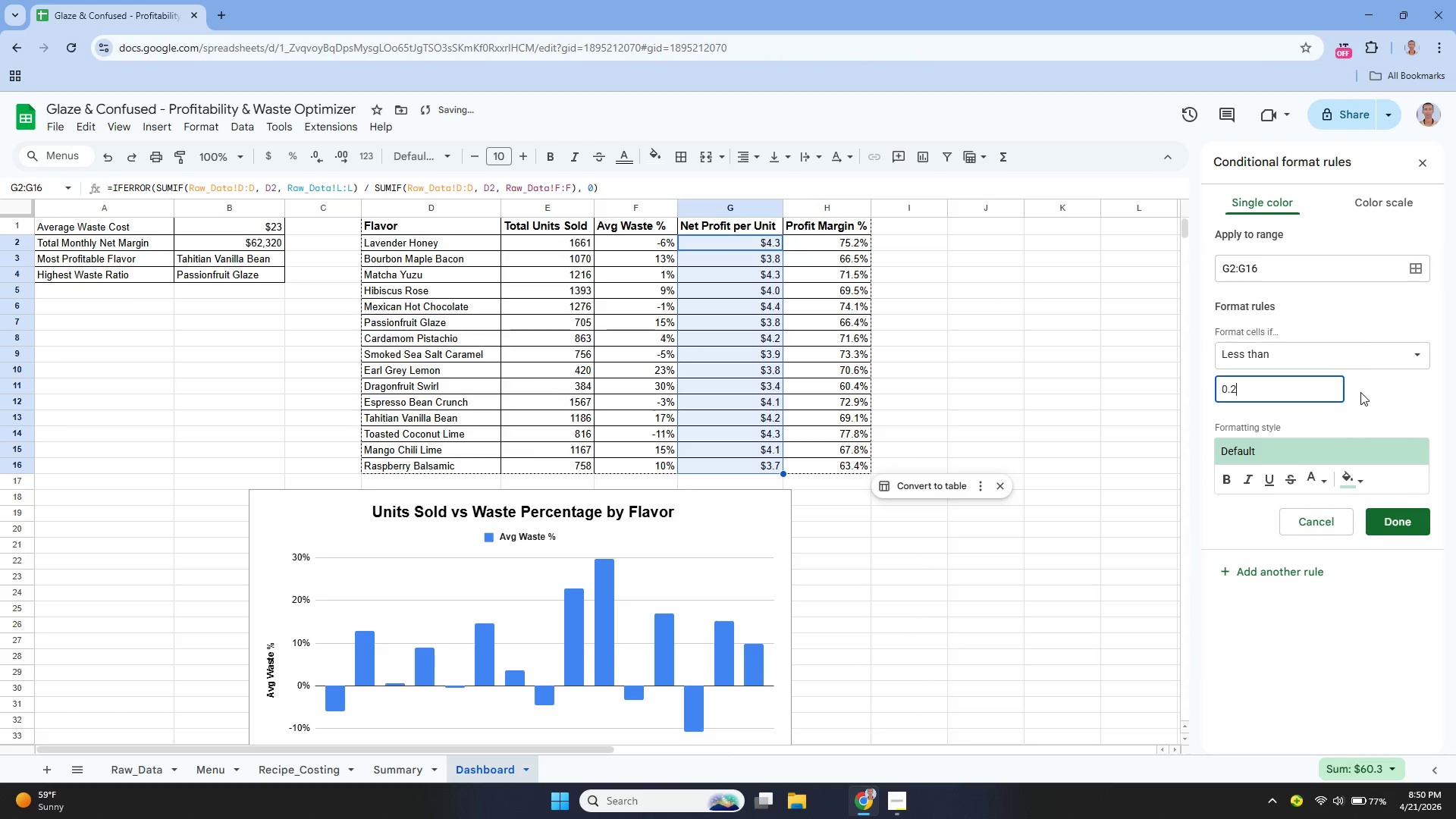 
left_click([1365, 406])
 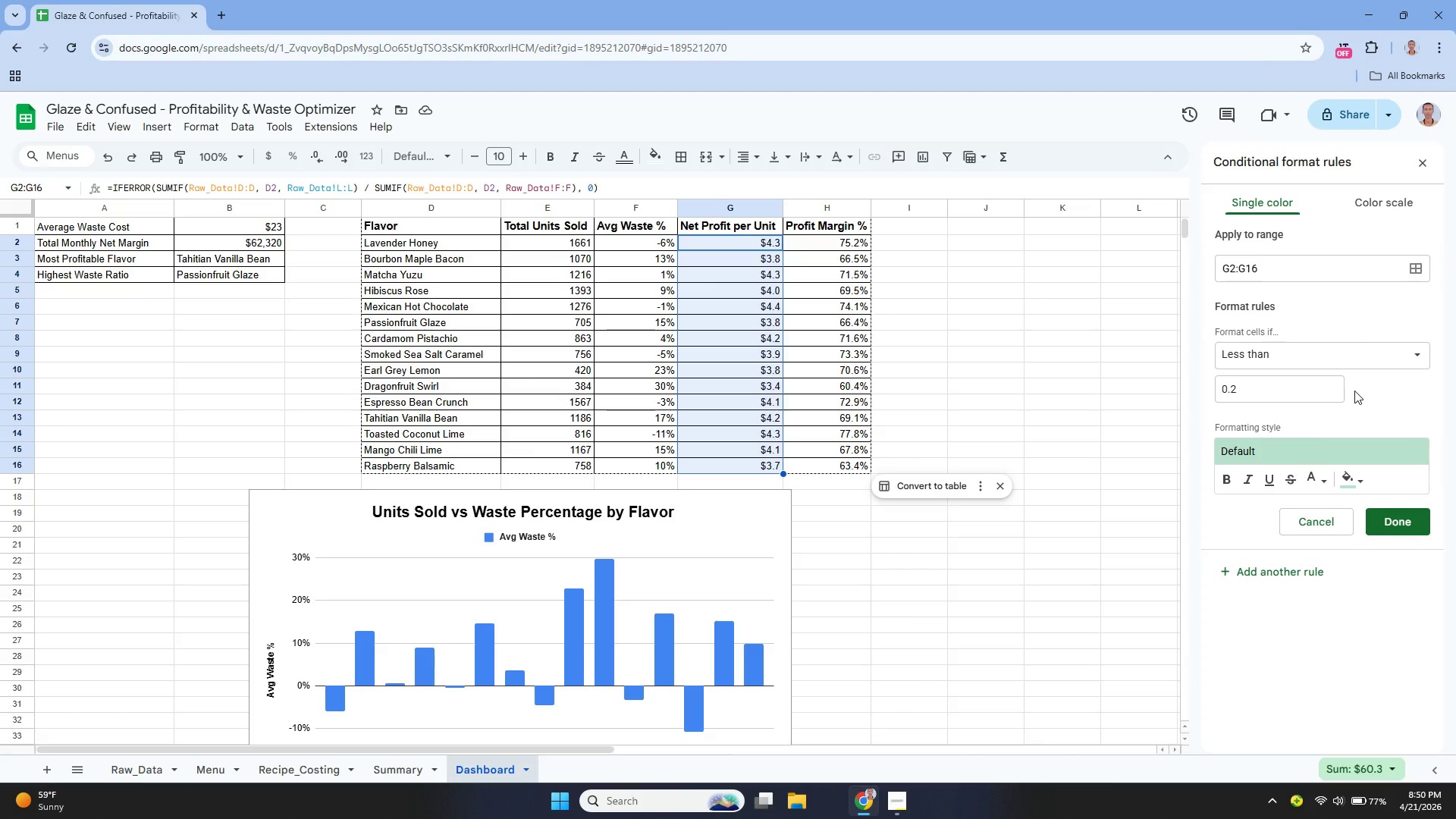 
wait(15.28)
 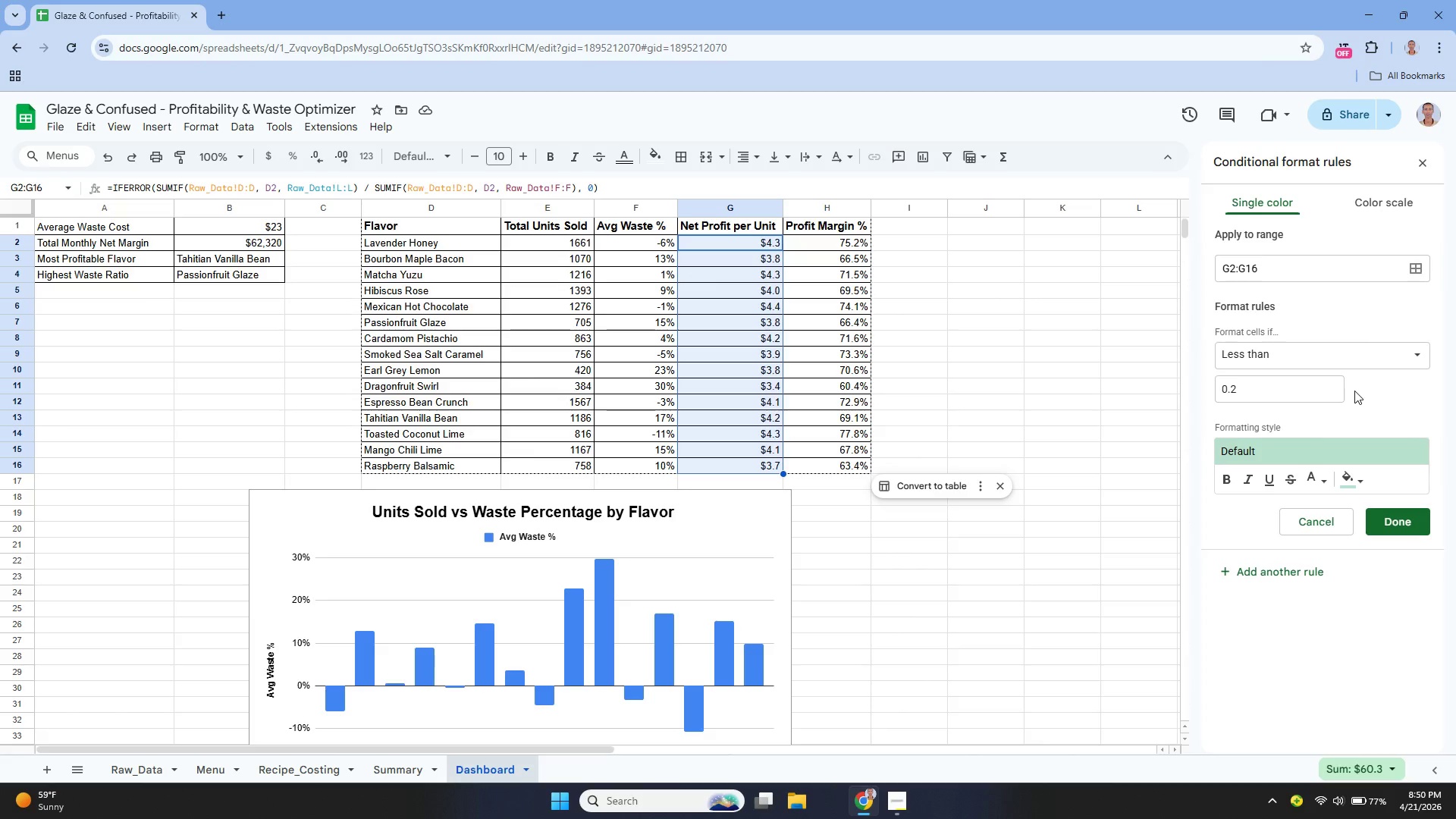 
key(Control+Z)
 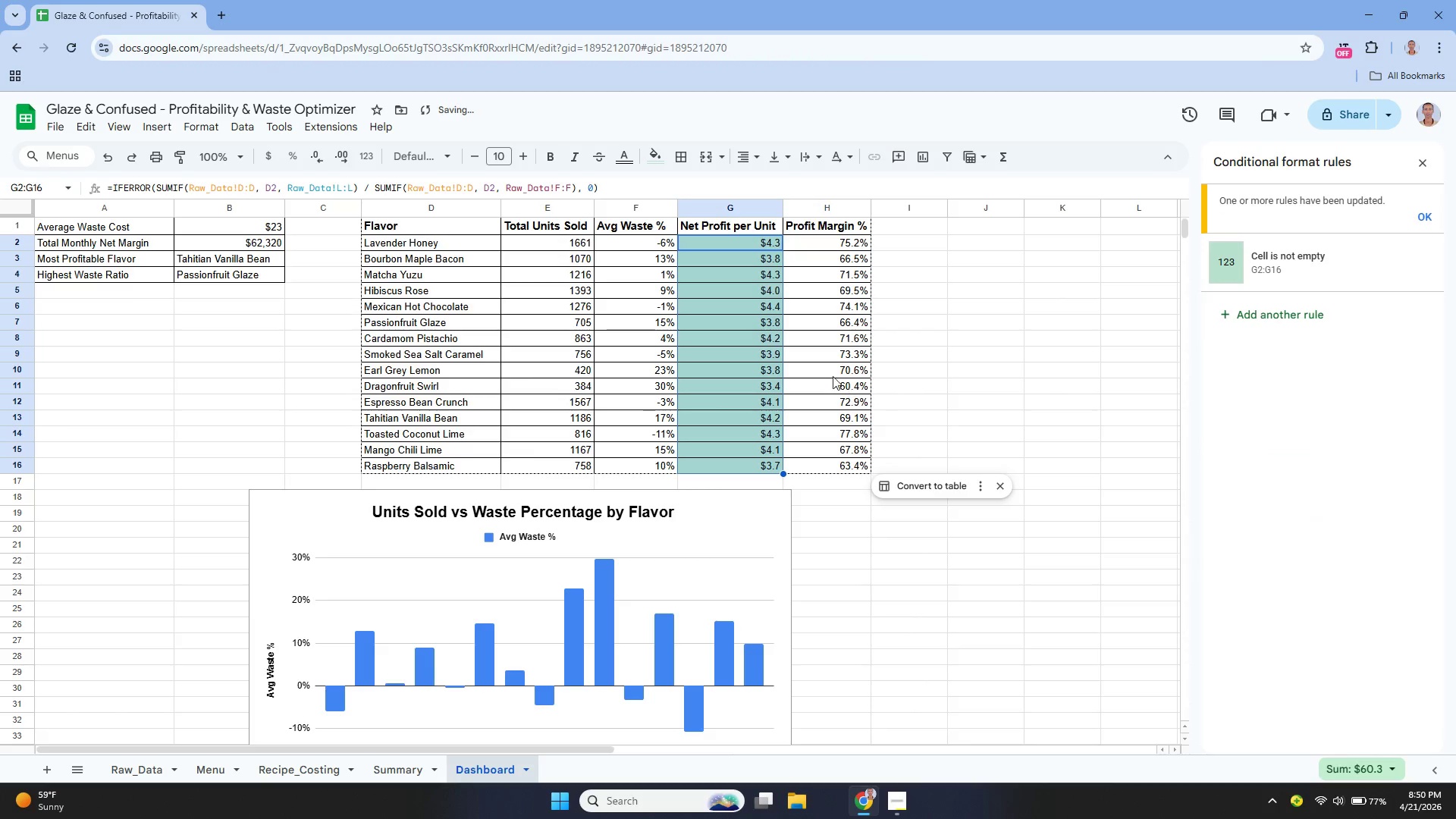 
key(Control+Z)
 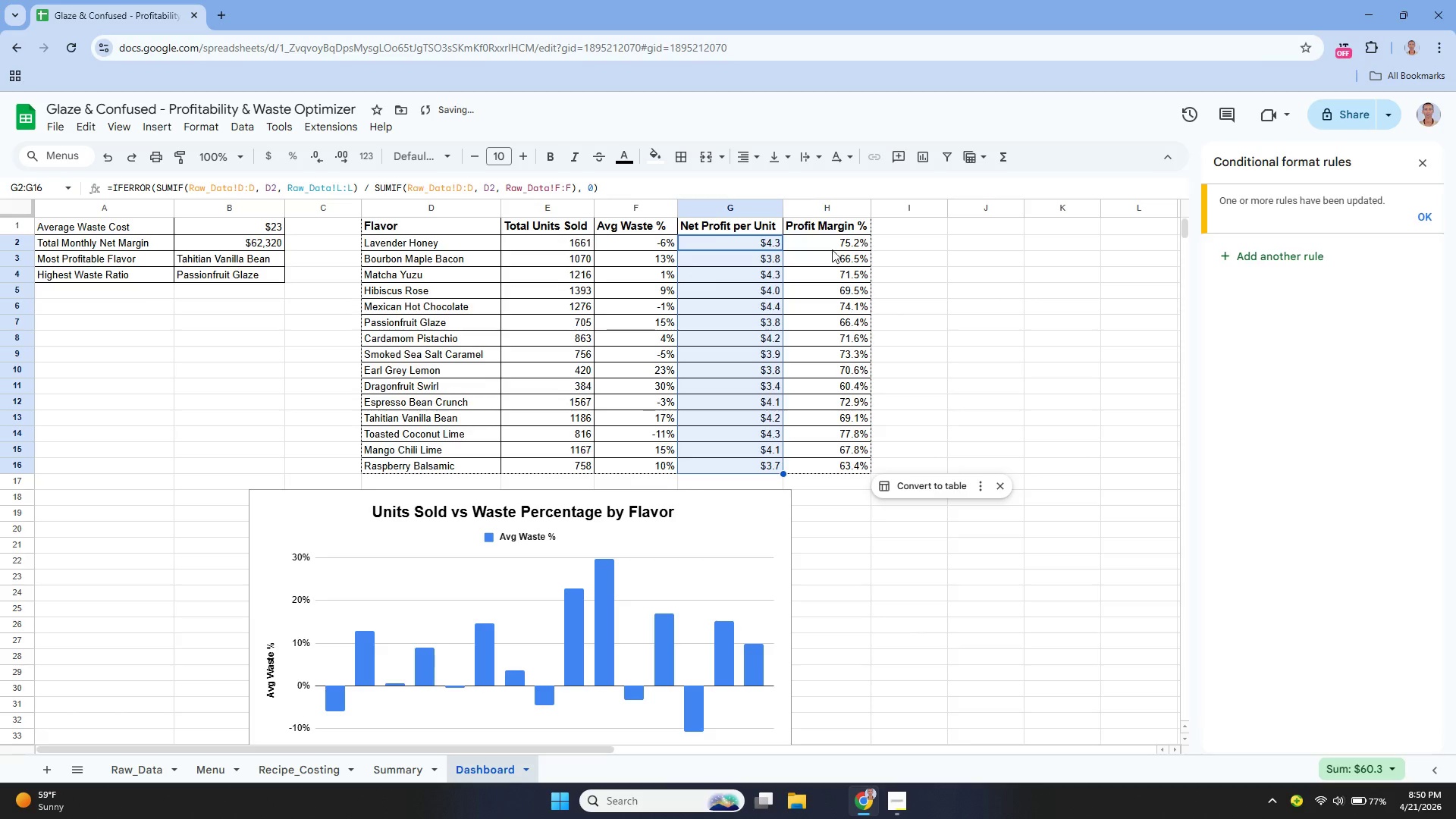 
left_click([832, 249])
 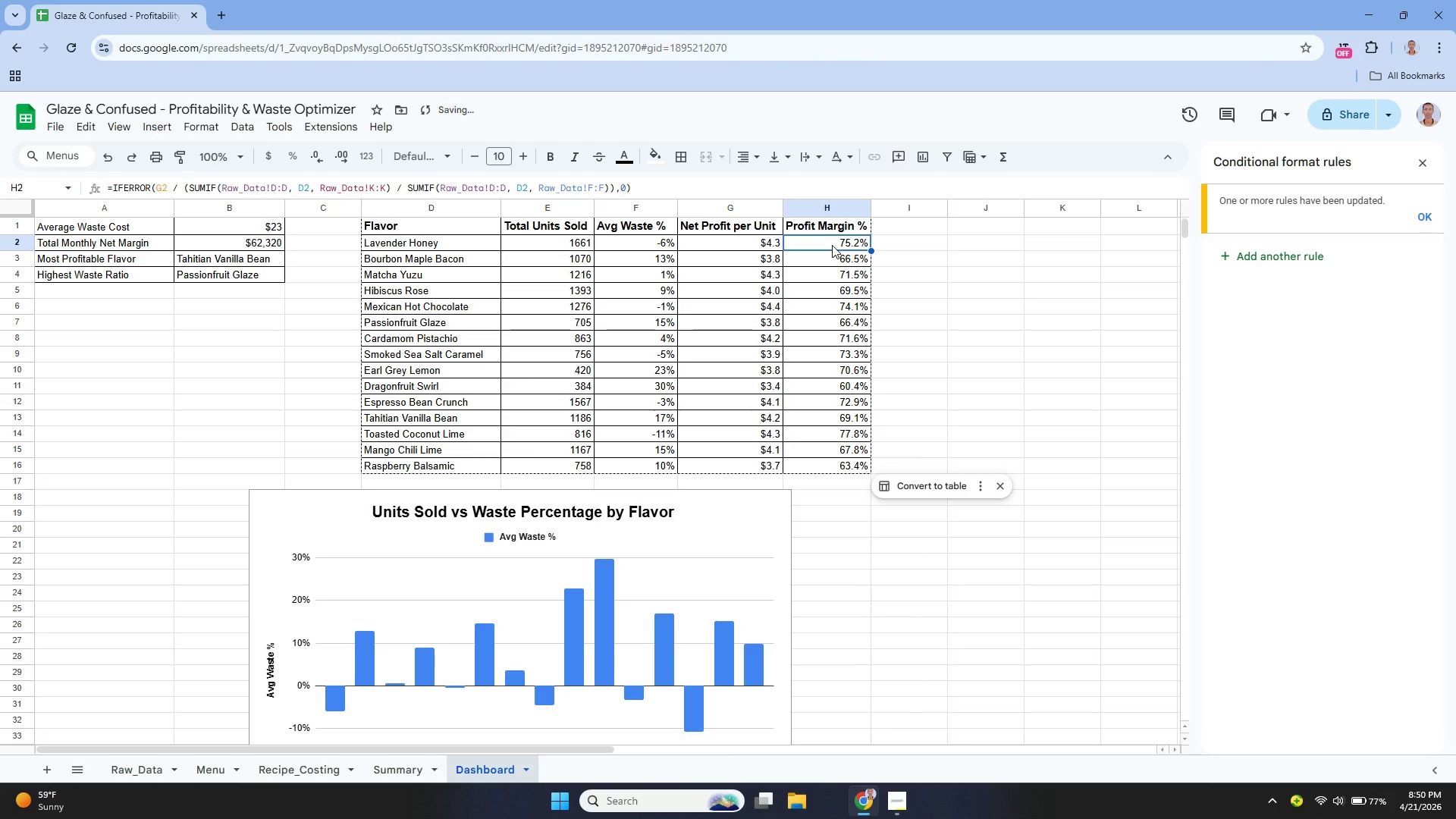 
left_click_drag(start_coordinate=[832, 245], to_coordinate=[855, 466])
 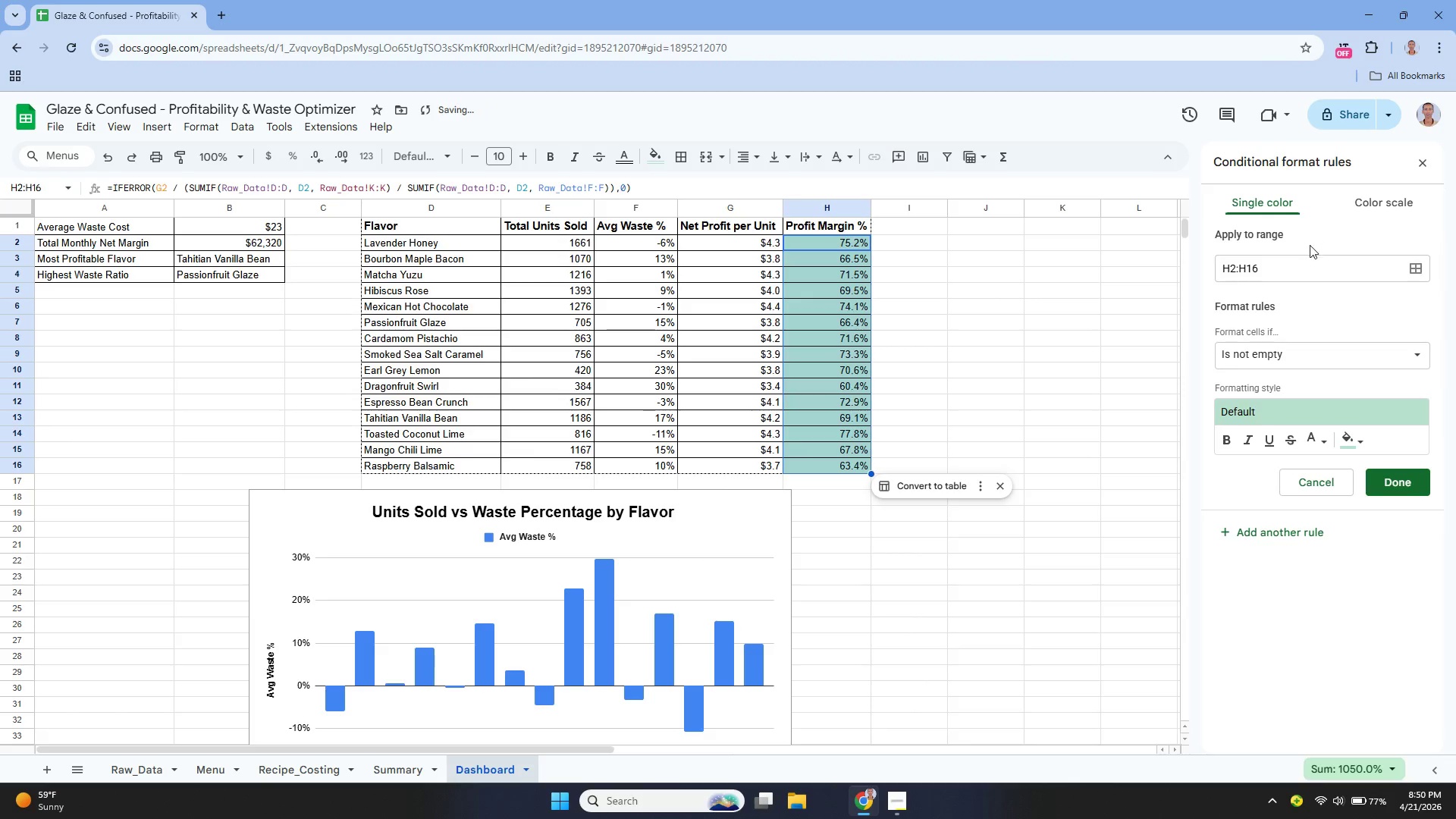 
left_click([1294, 363])
 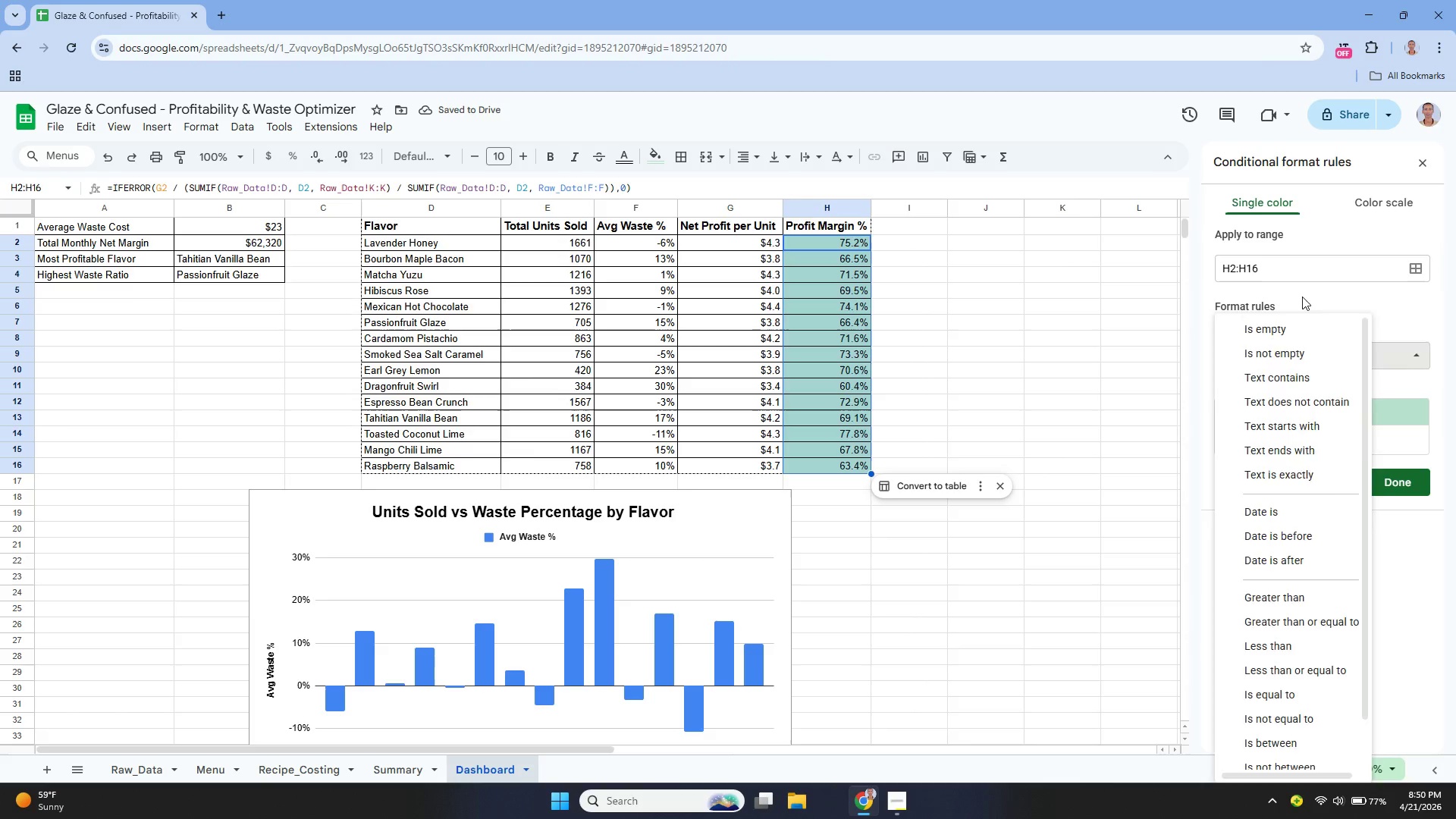 
left_click([1304, 352])
 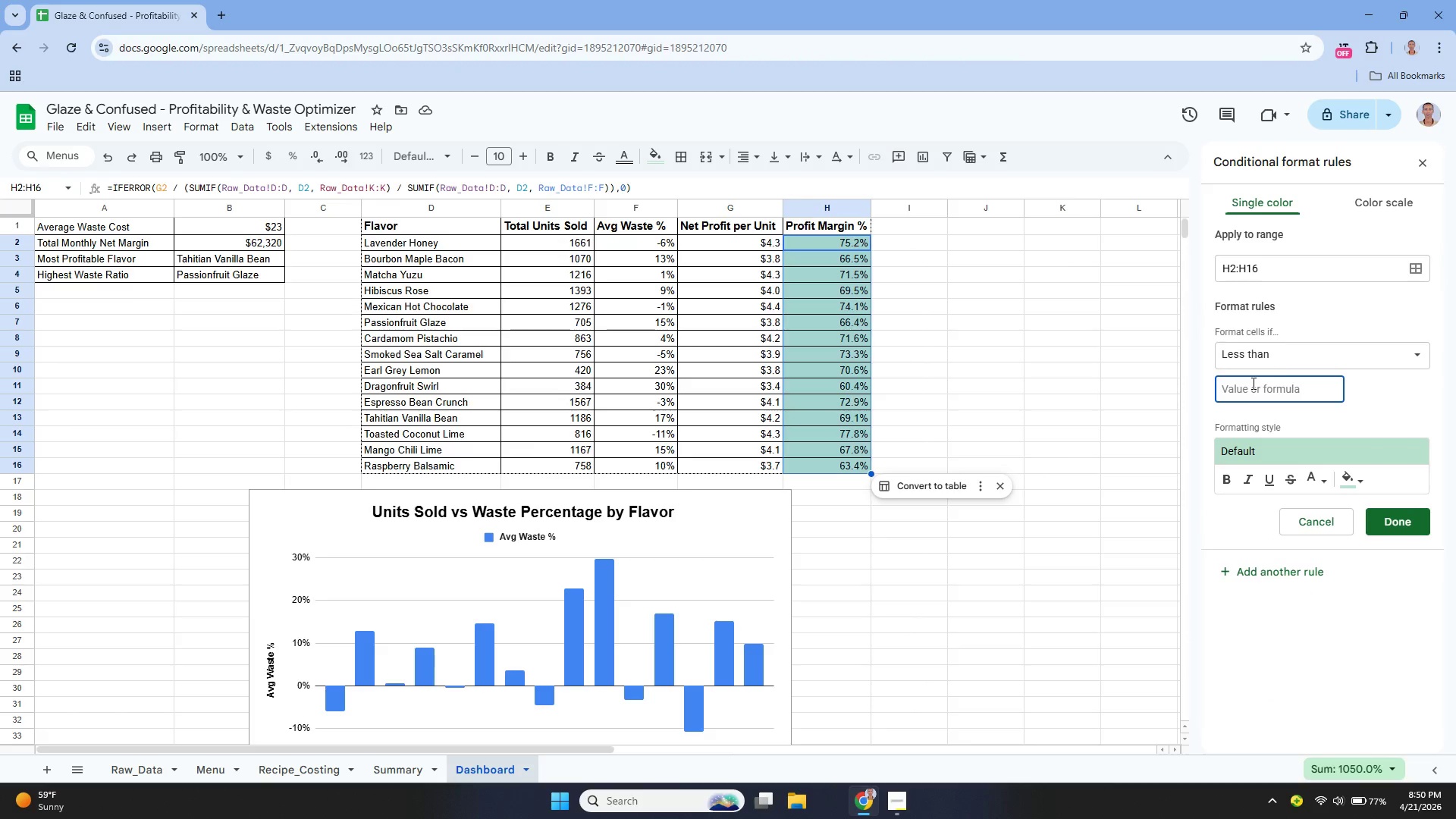 
hold_key(key=0, duration=0.33)
 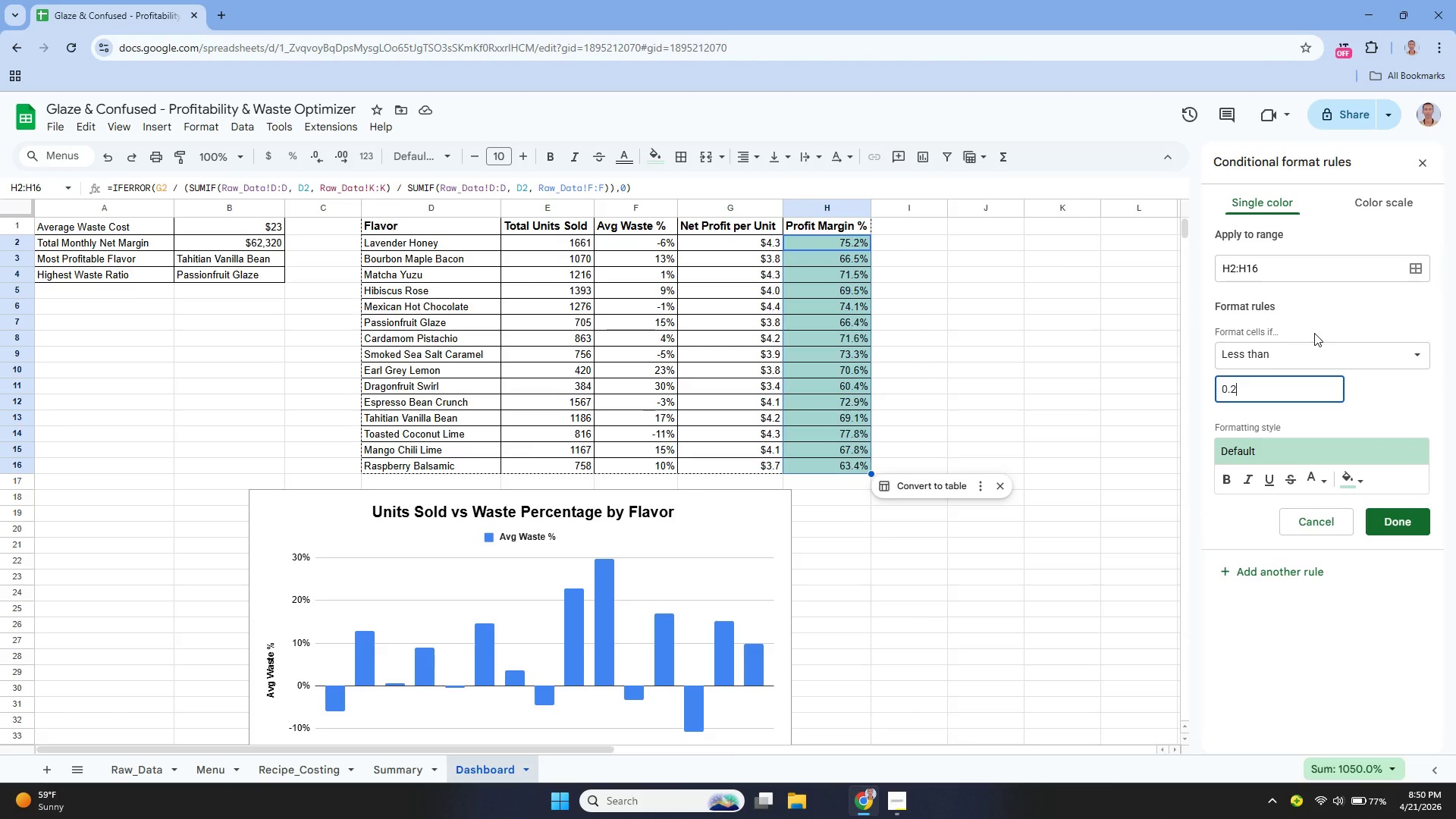 
key(Period)
 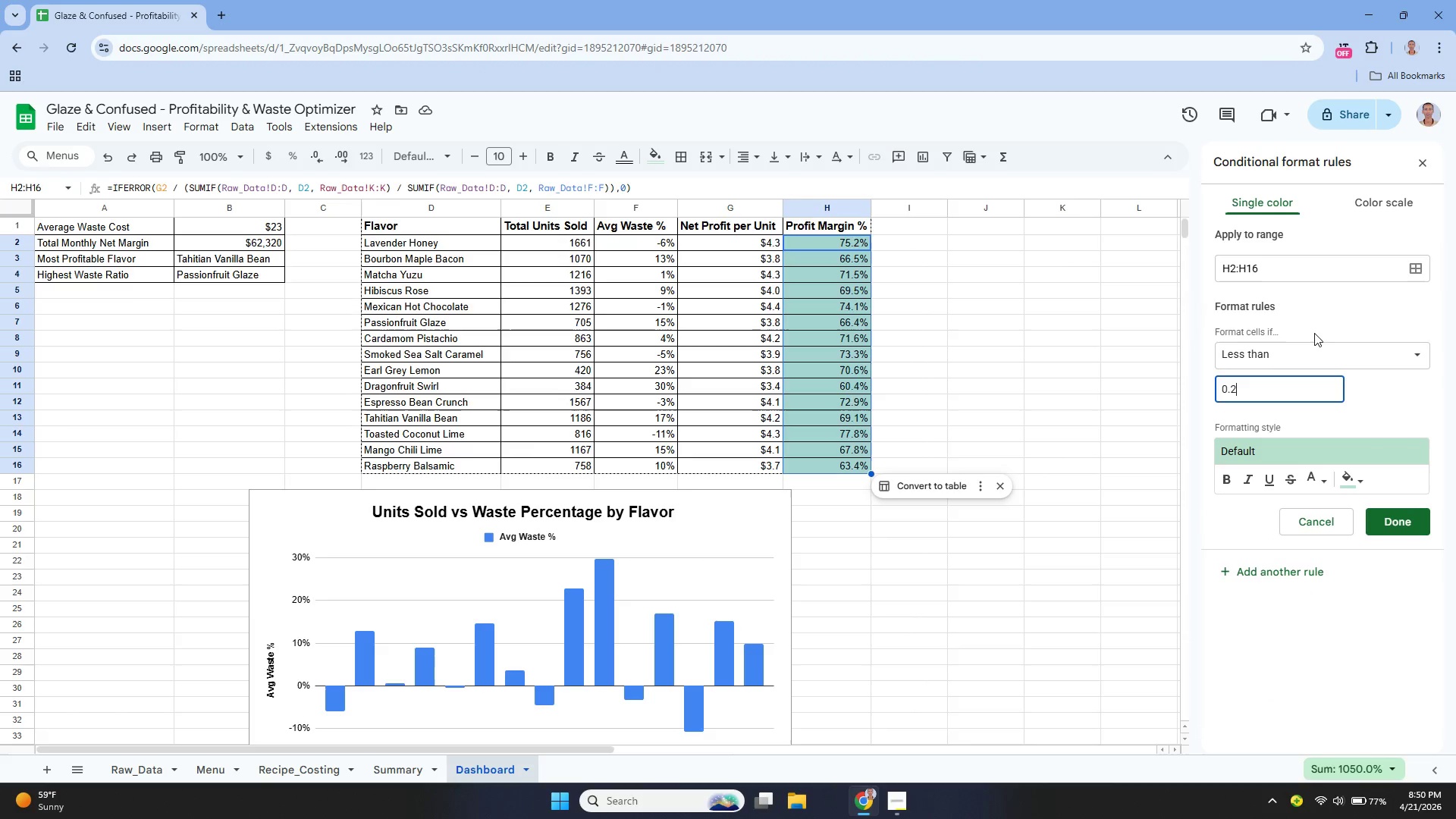 
key(2)
 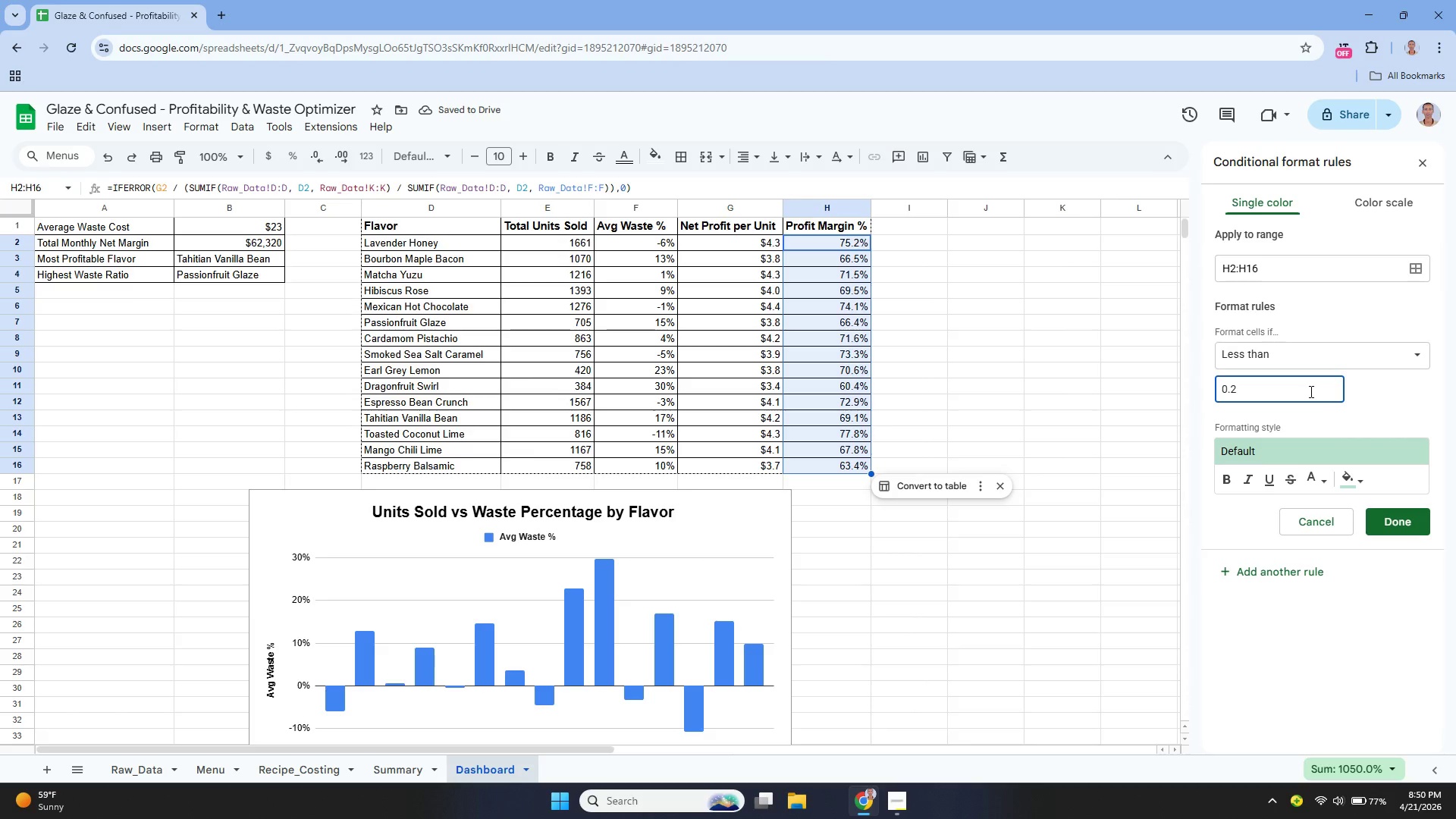 
wait(9.77)
 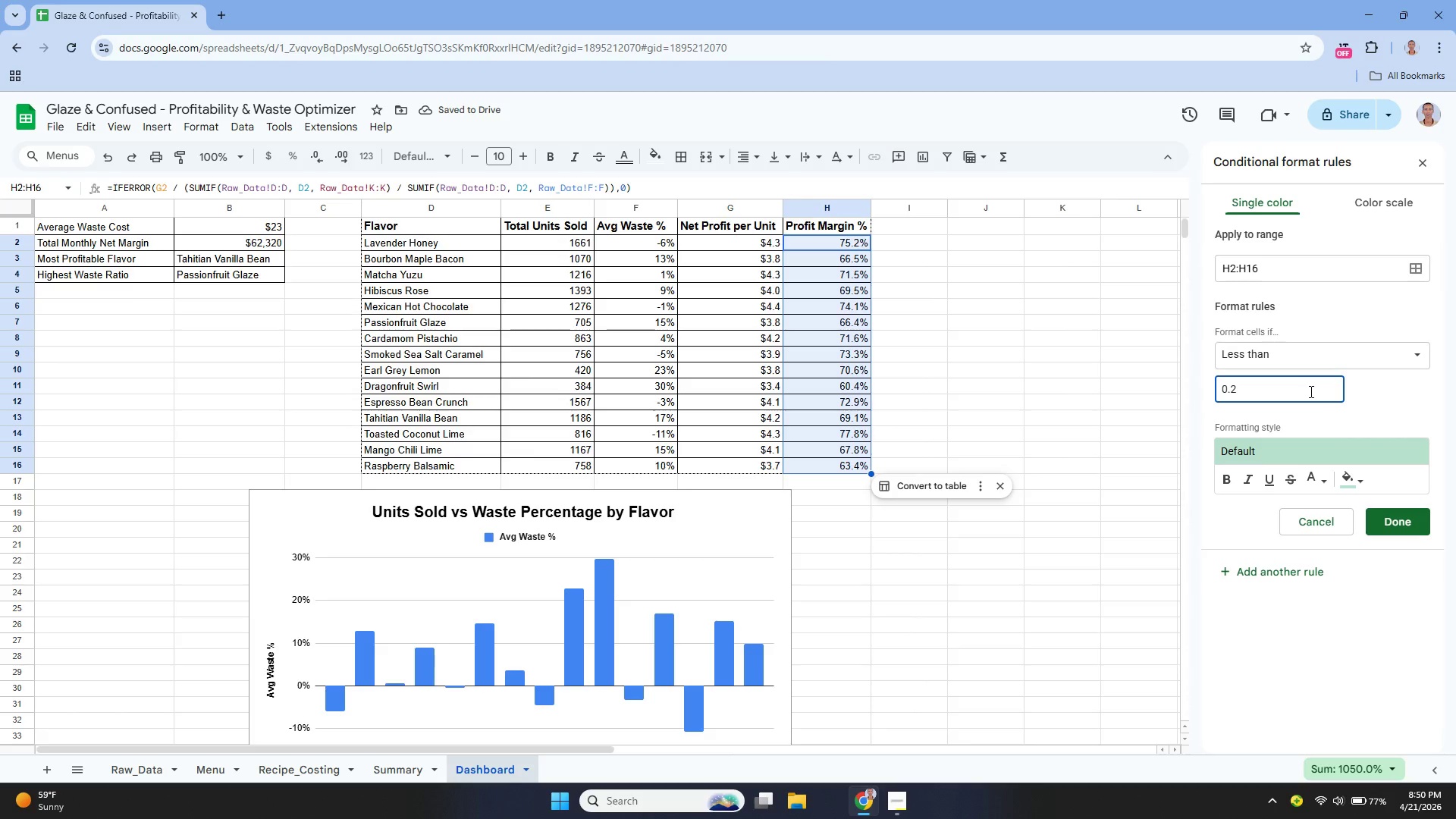 
key(Backspace)
key(Backspace)
key(Backspace)
key(Backspace)
type(20)
 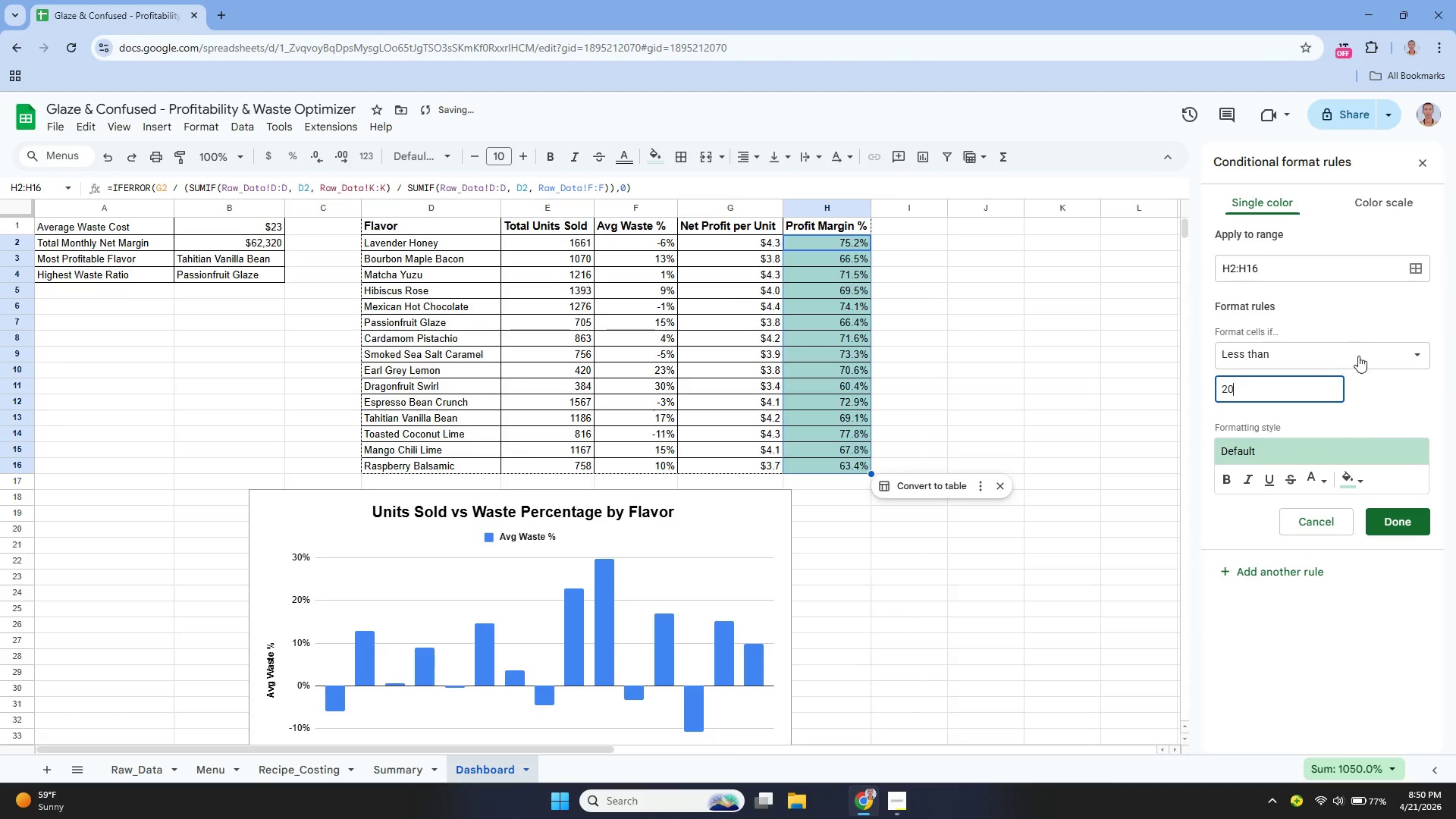 
left_click([1389, 378])
 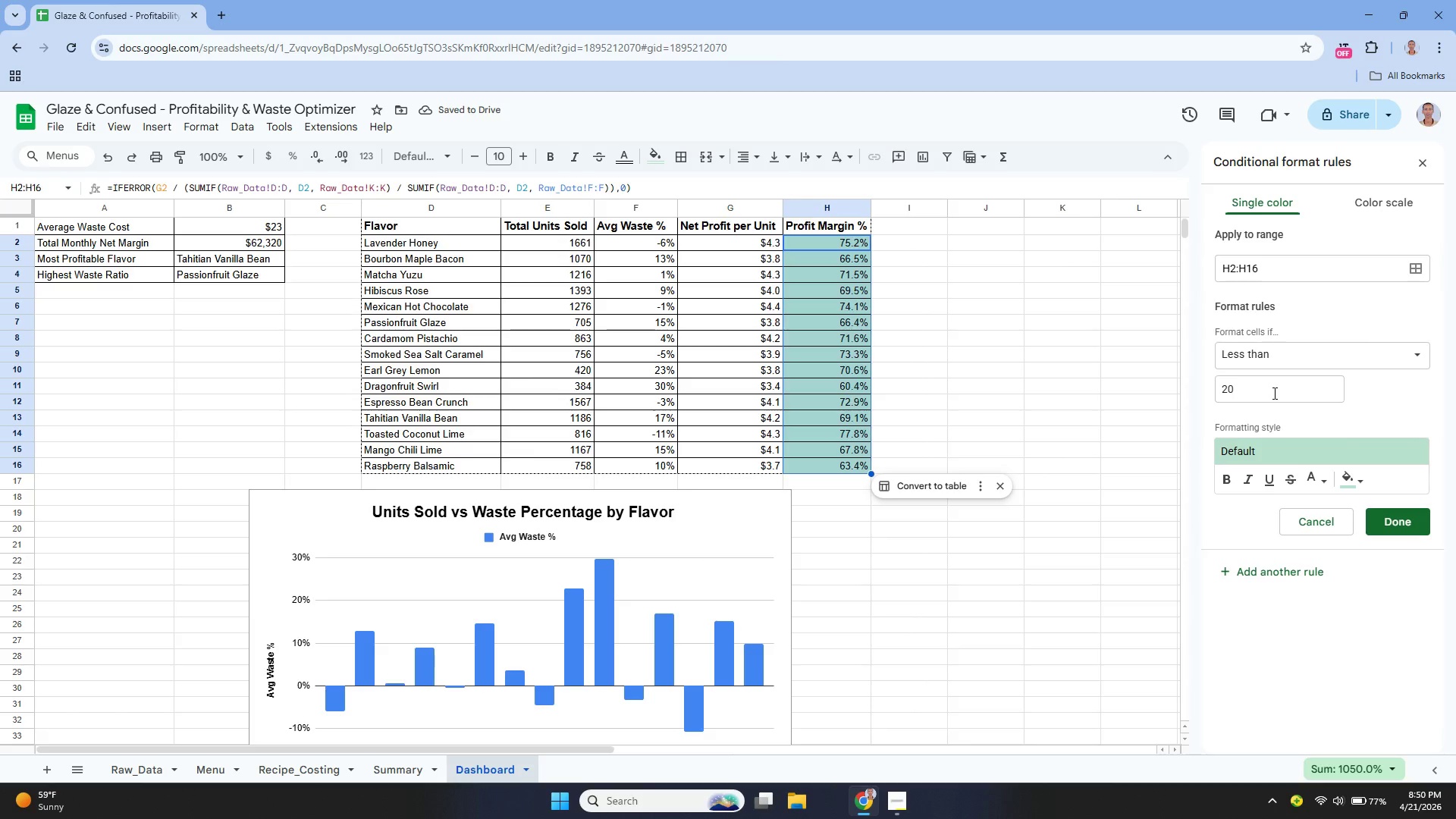 
left_click([1273, 393])
 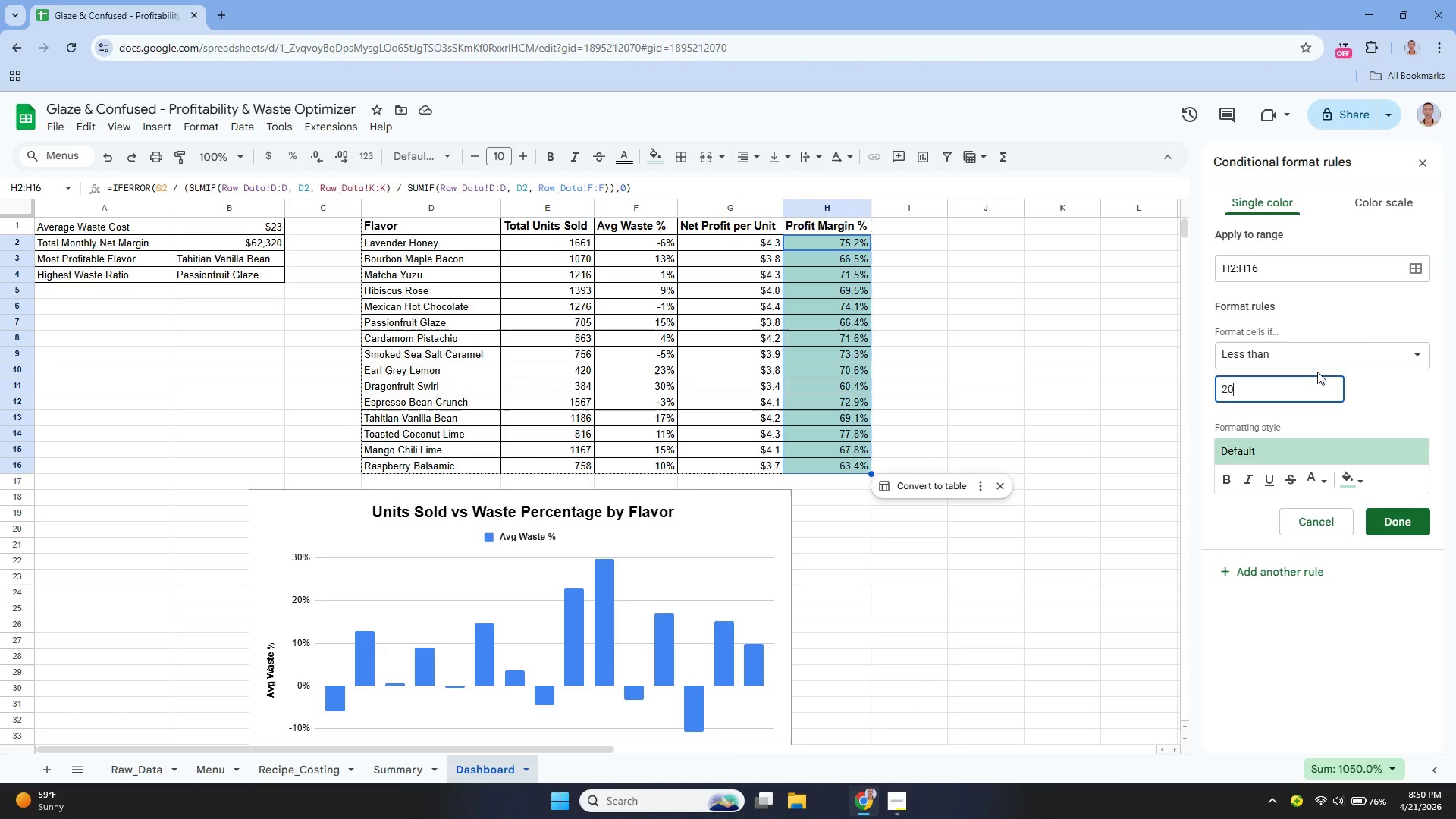 
key(Shift+5)
 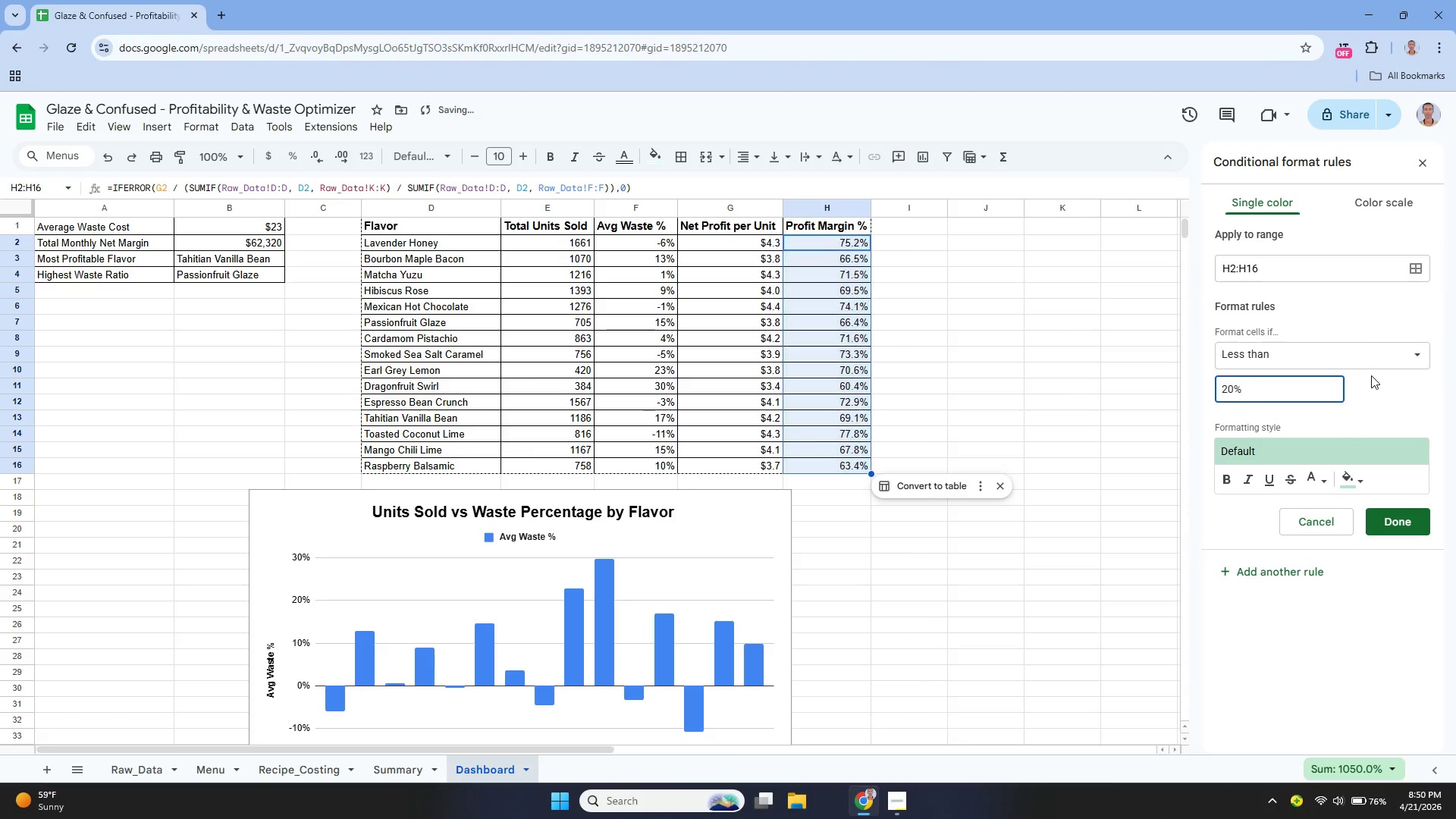 
left_click([1379, 380])
 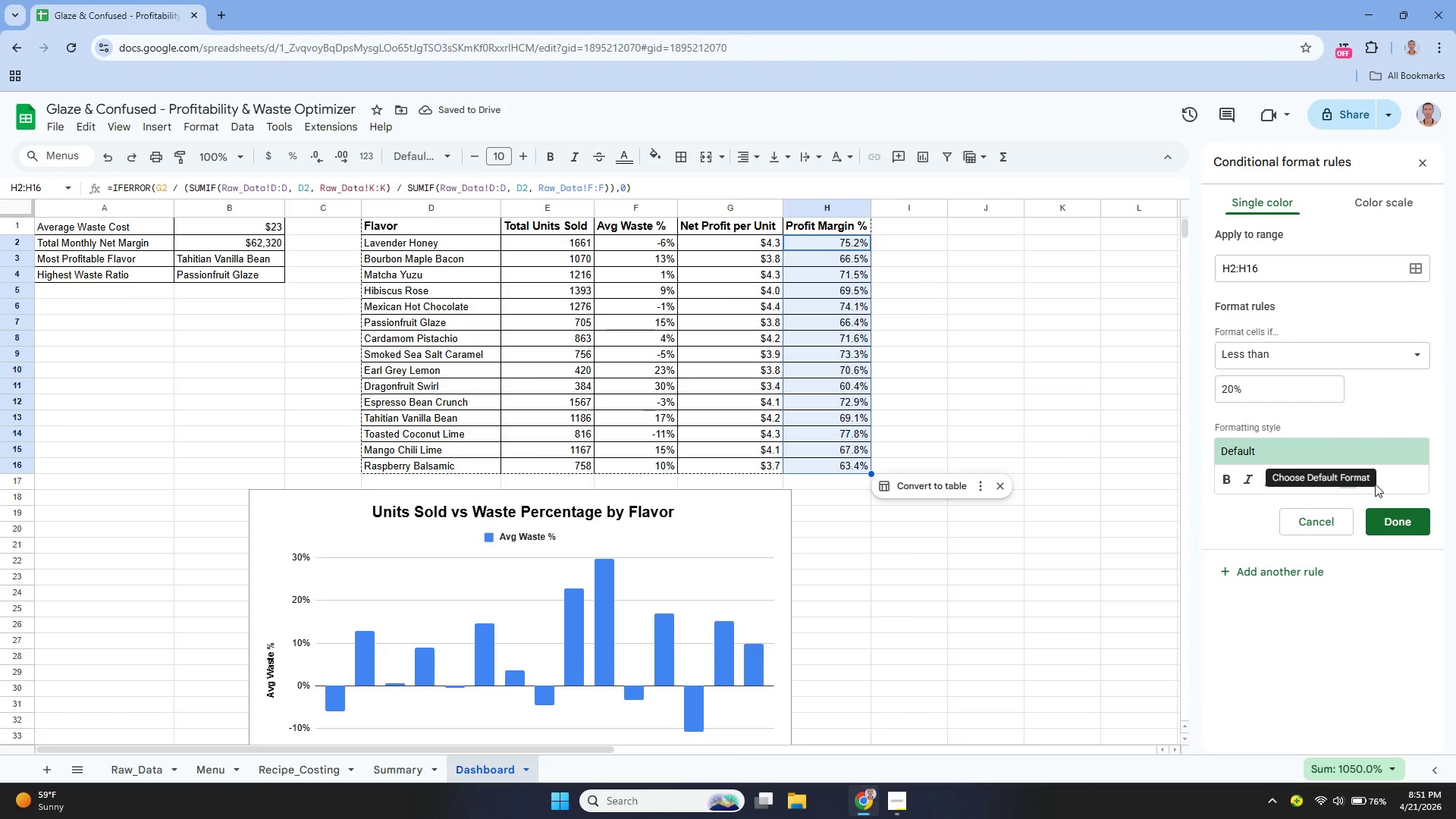 
left_click([1354, 478])
 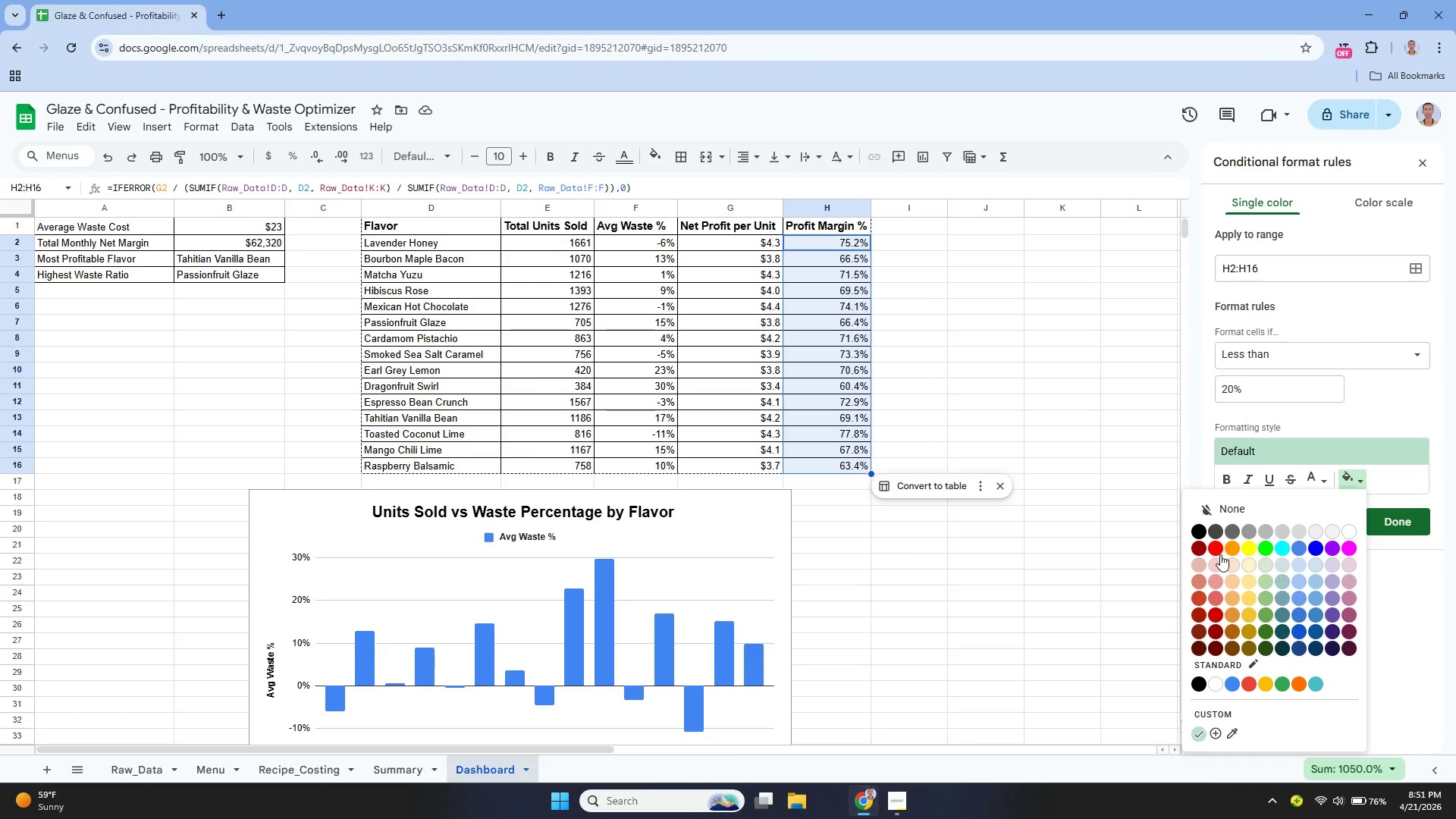 
left_click([1217, 554])
 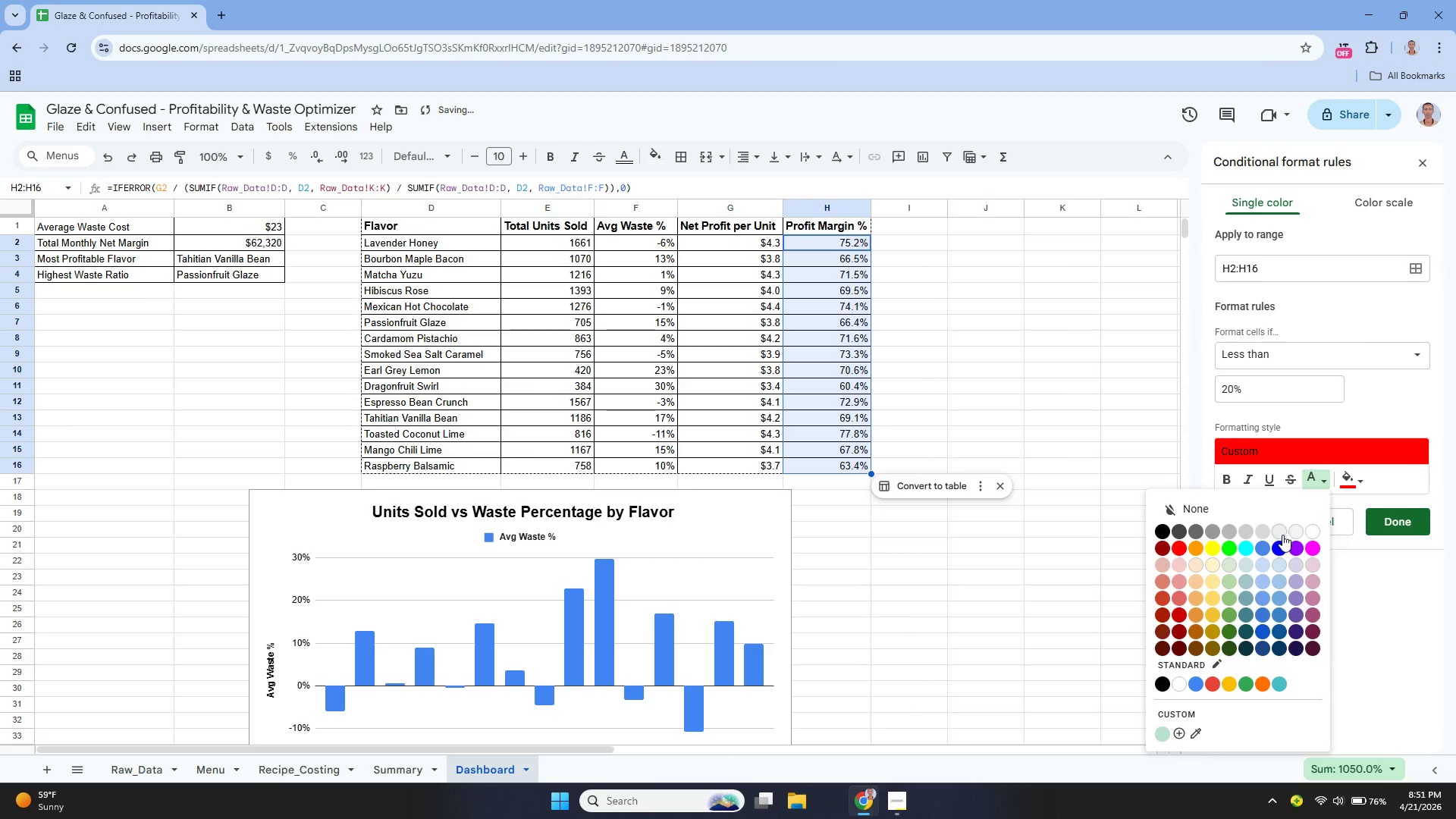 
left_click([1312, 529])
 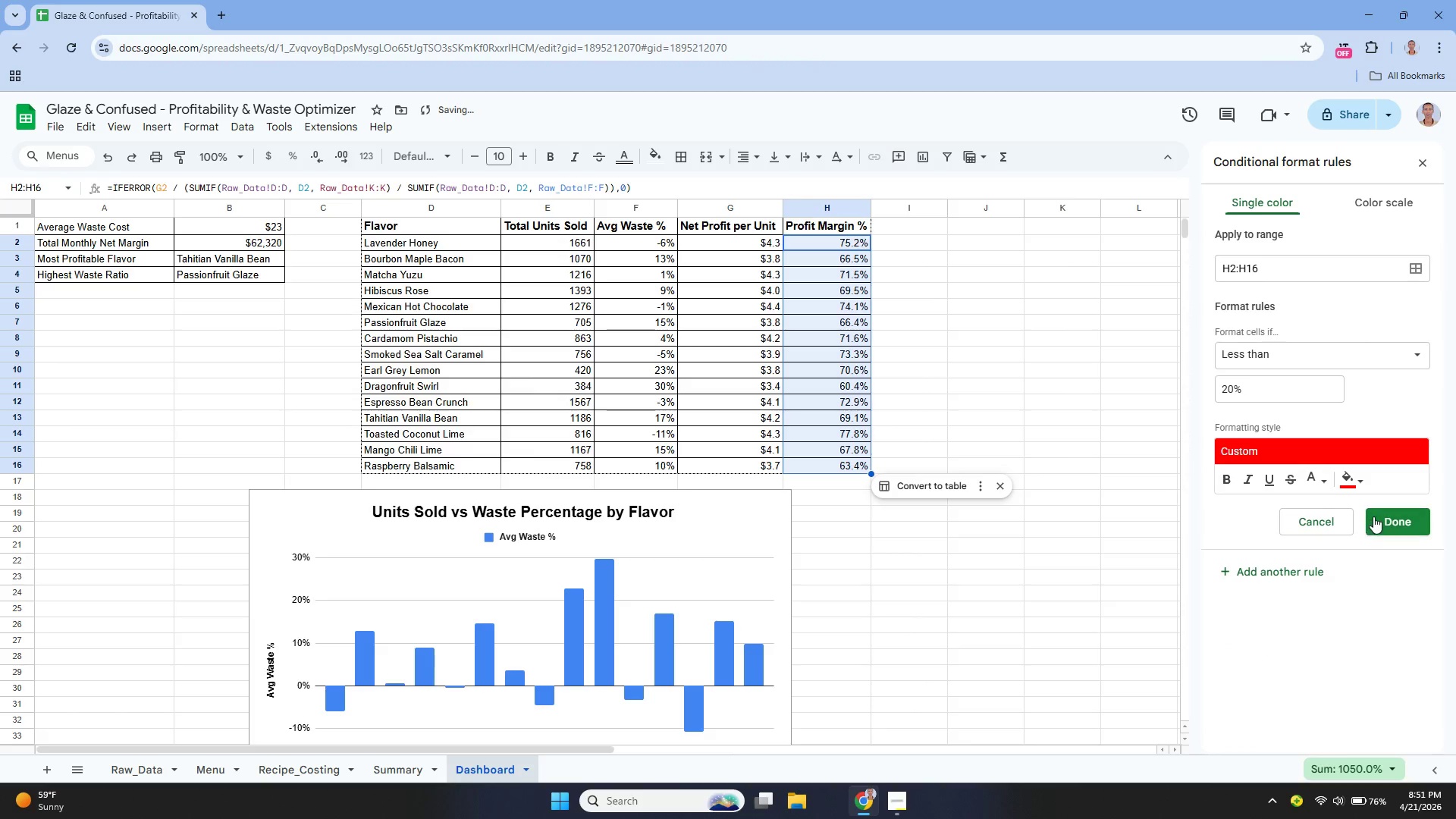 
left_click([1376, 516])
 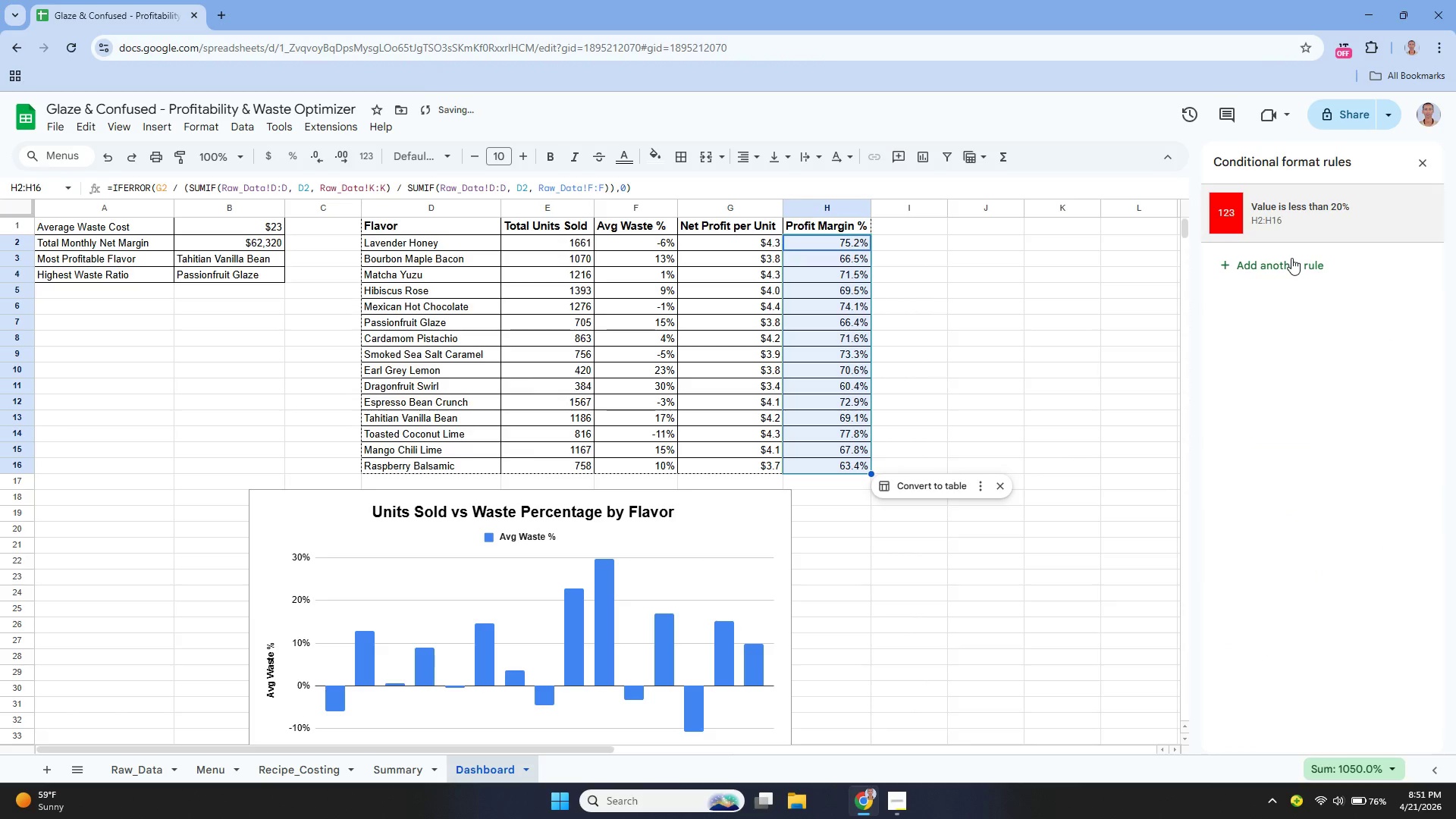 
left_click([1284, 231])
 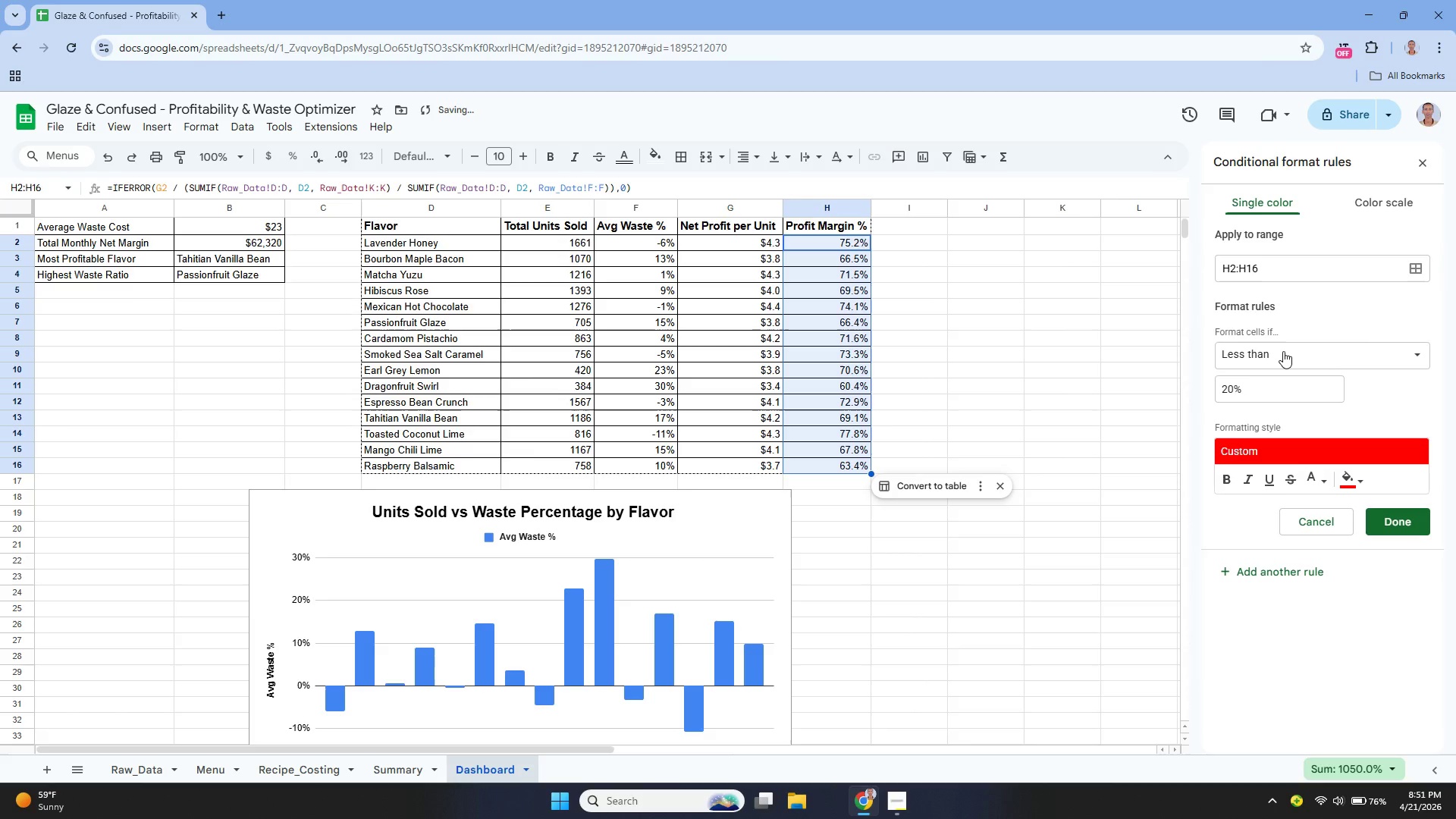 
wait(5.52)
 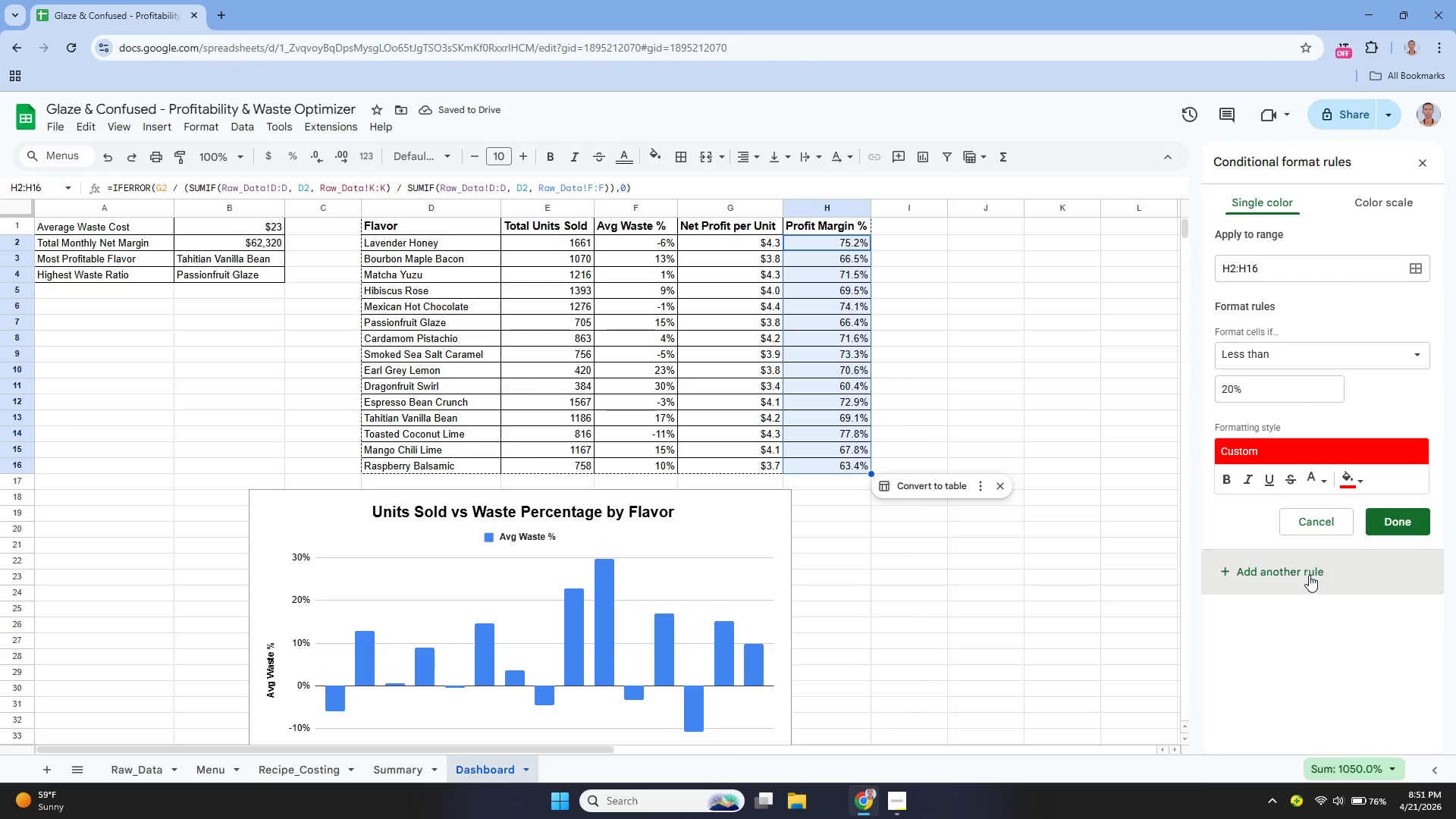 
left_click([1283, 351])
 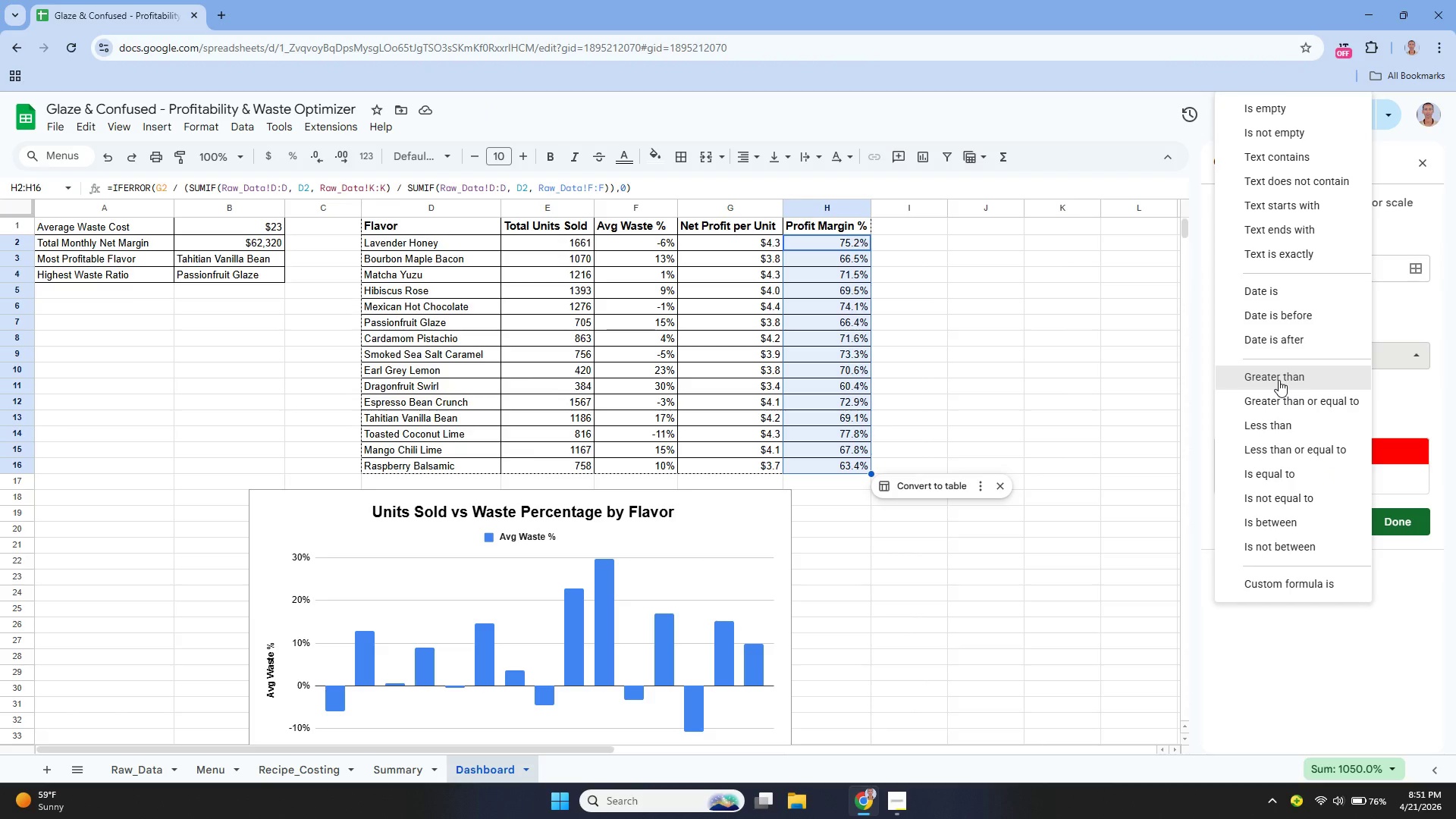 
left_click([1279, 380])
 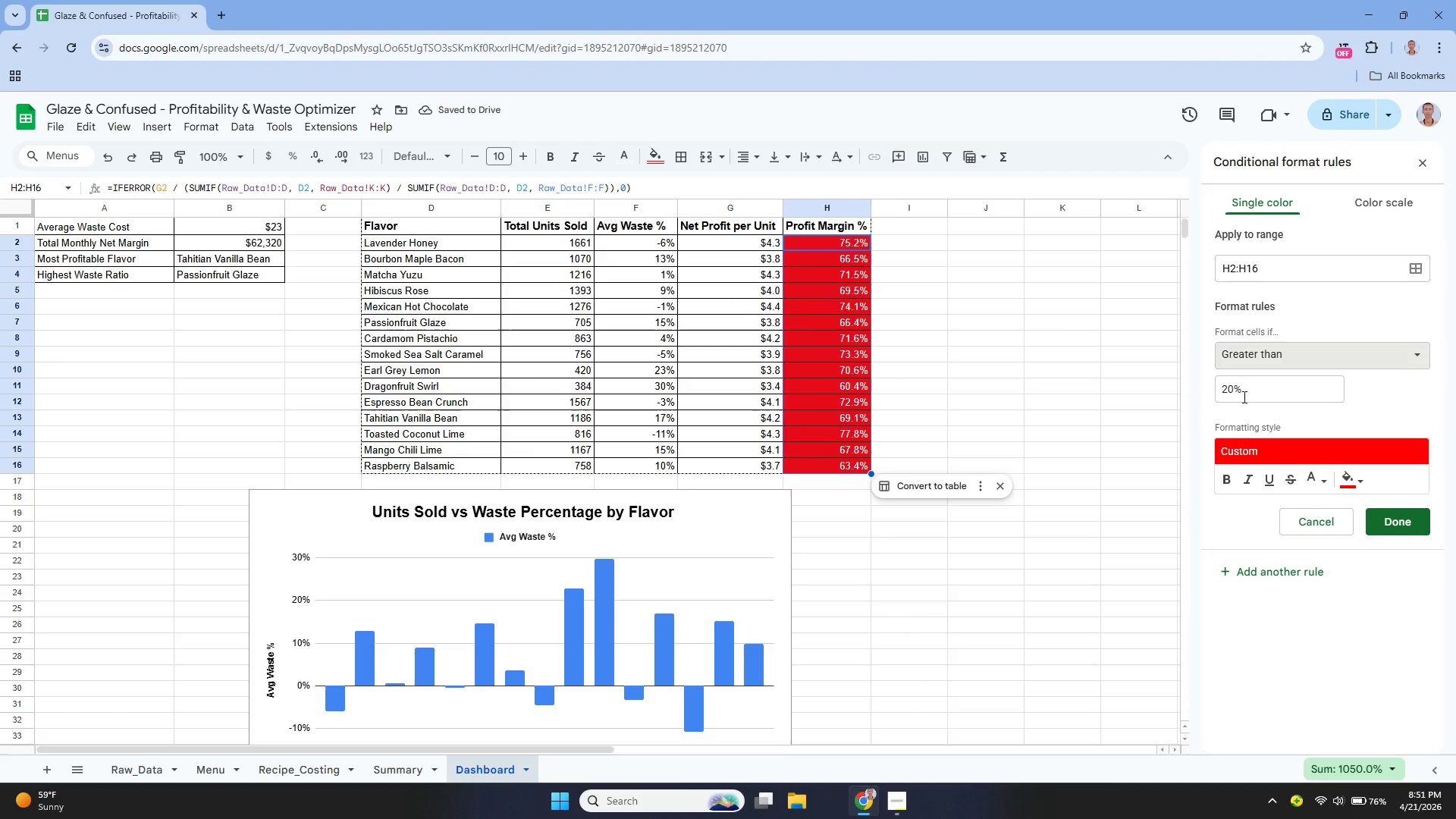 
left_click([1228, 388])
 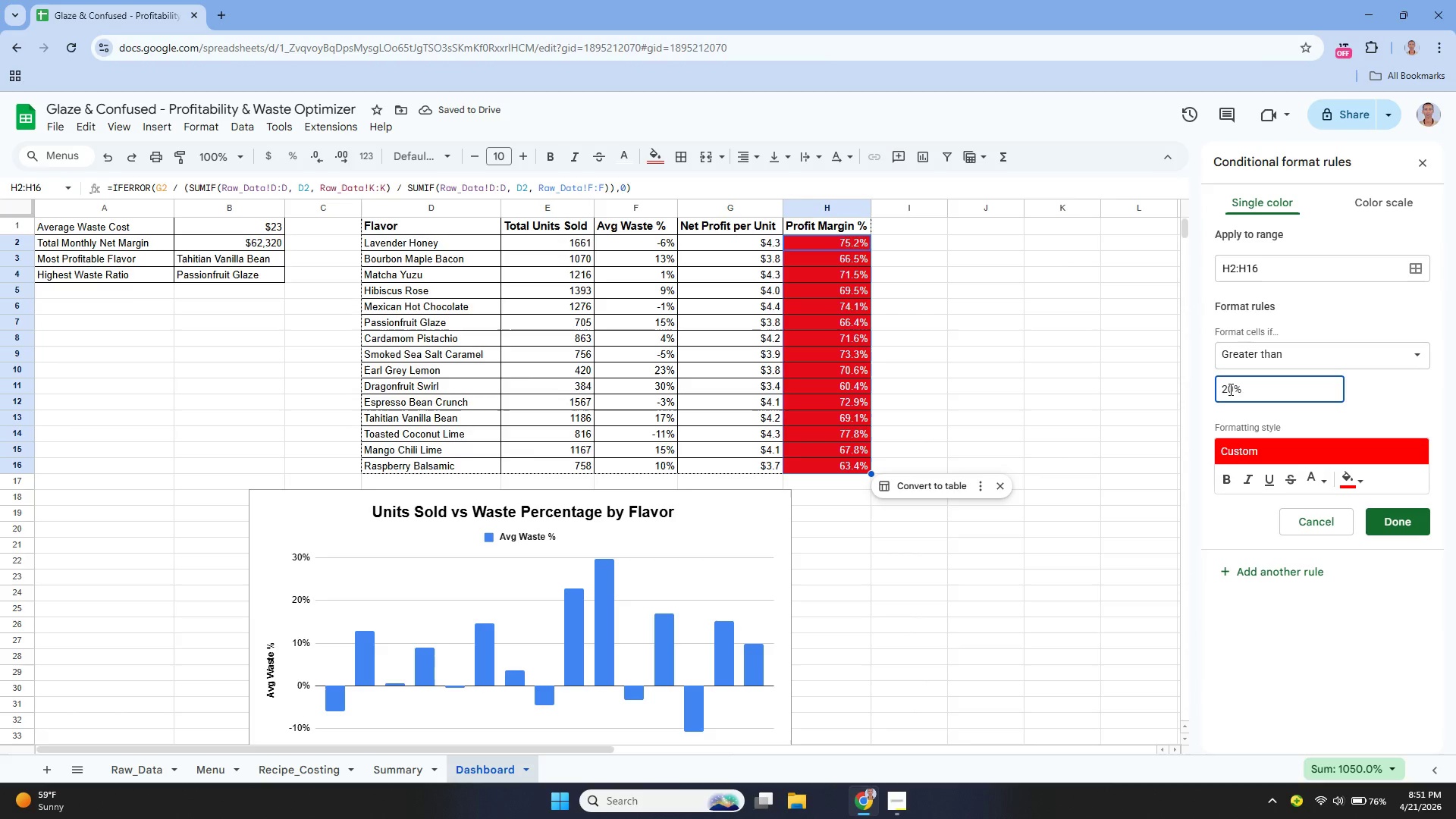 
key(Backspace)
 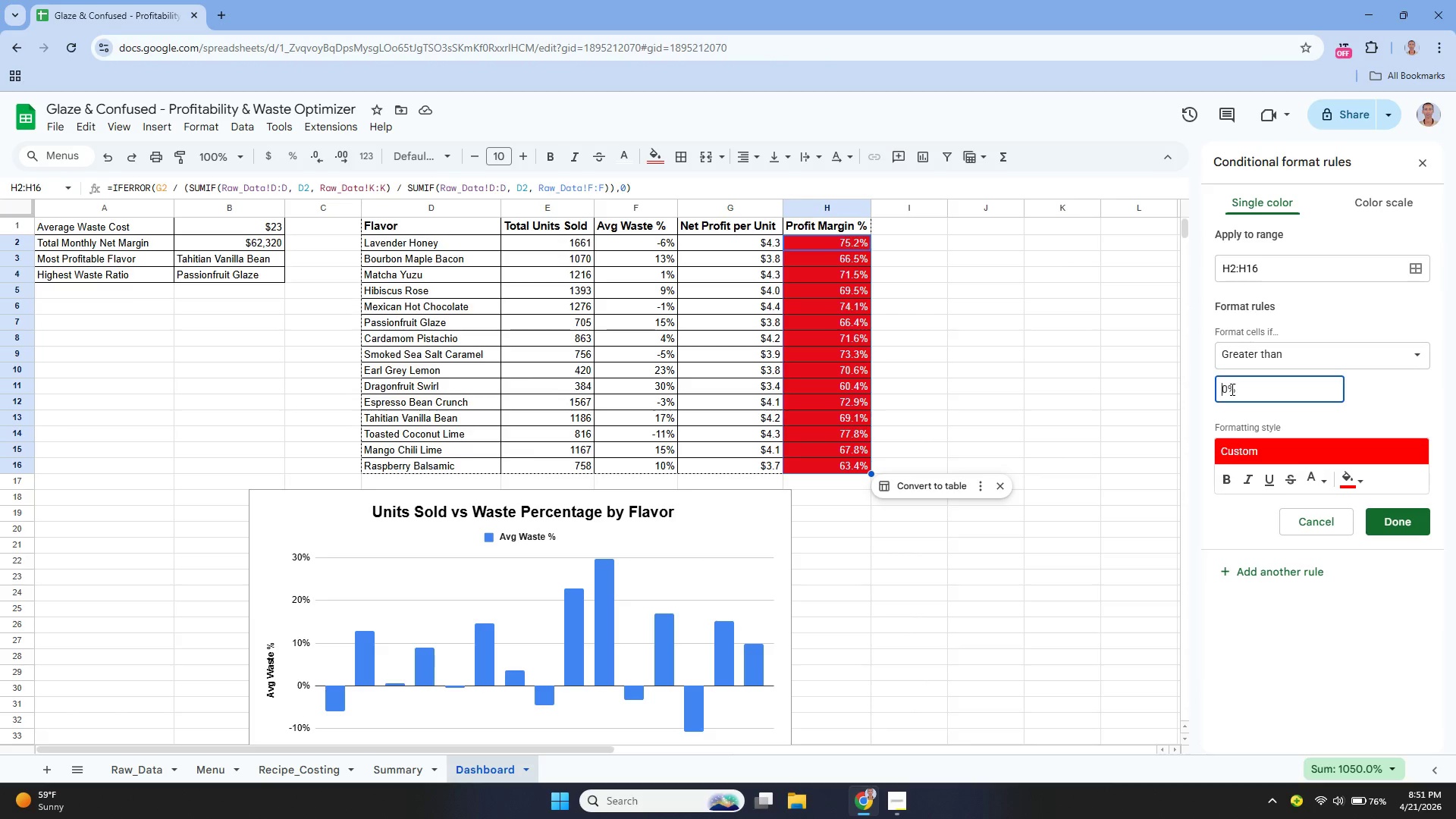 
key(5)
 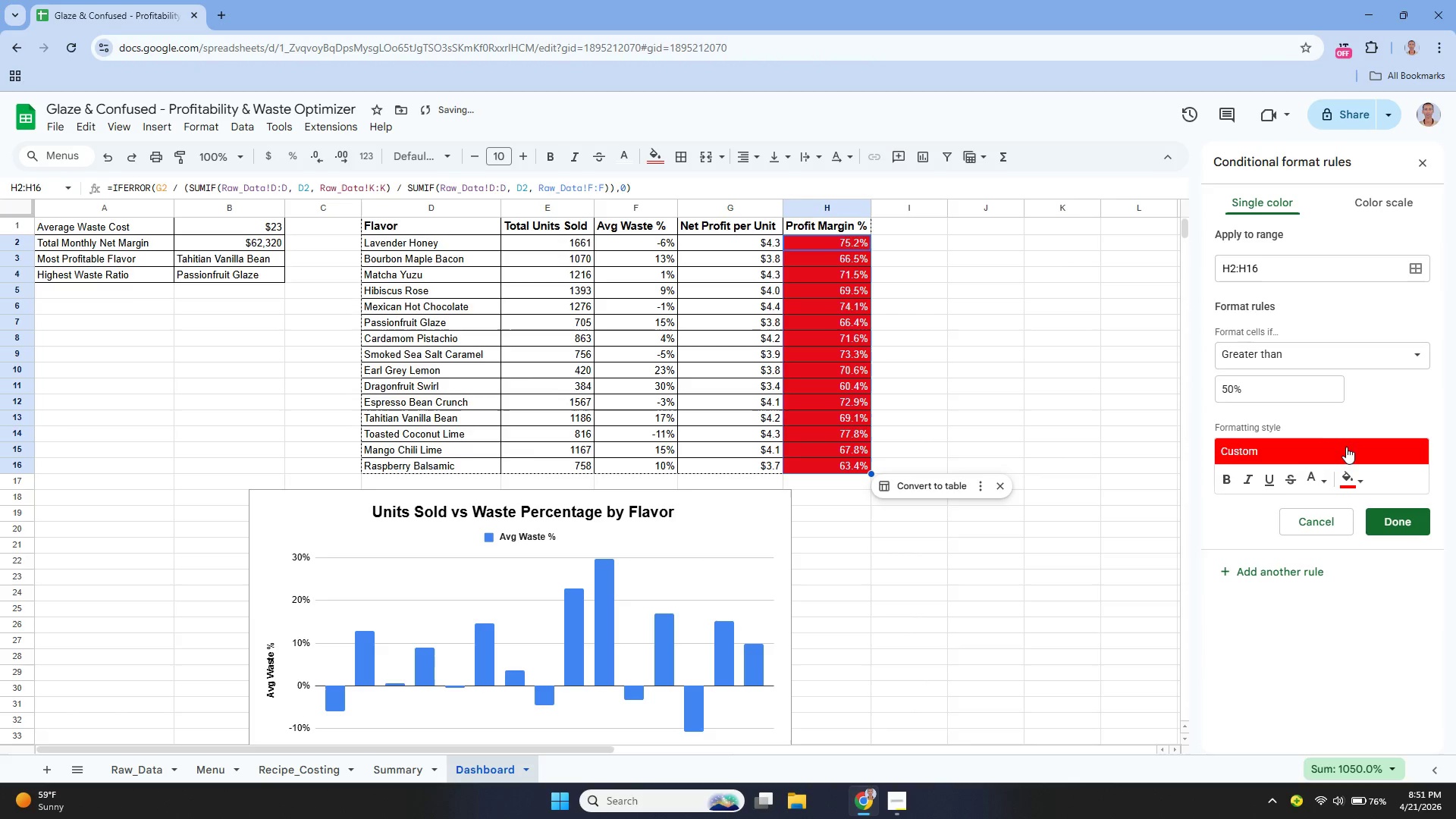 
left_click([1350, 482])
 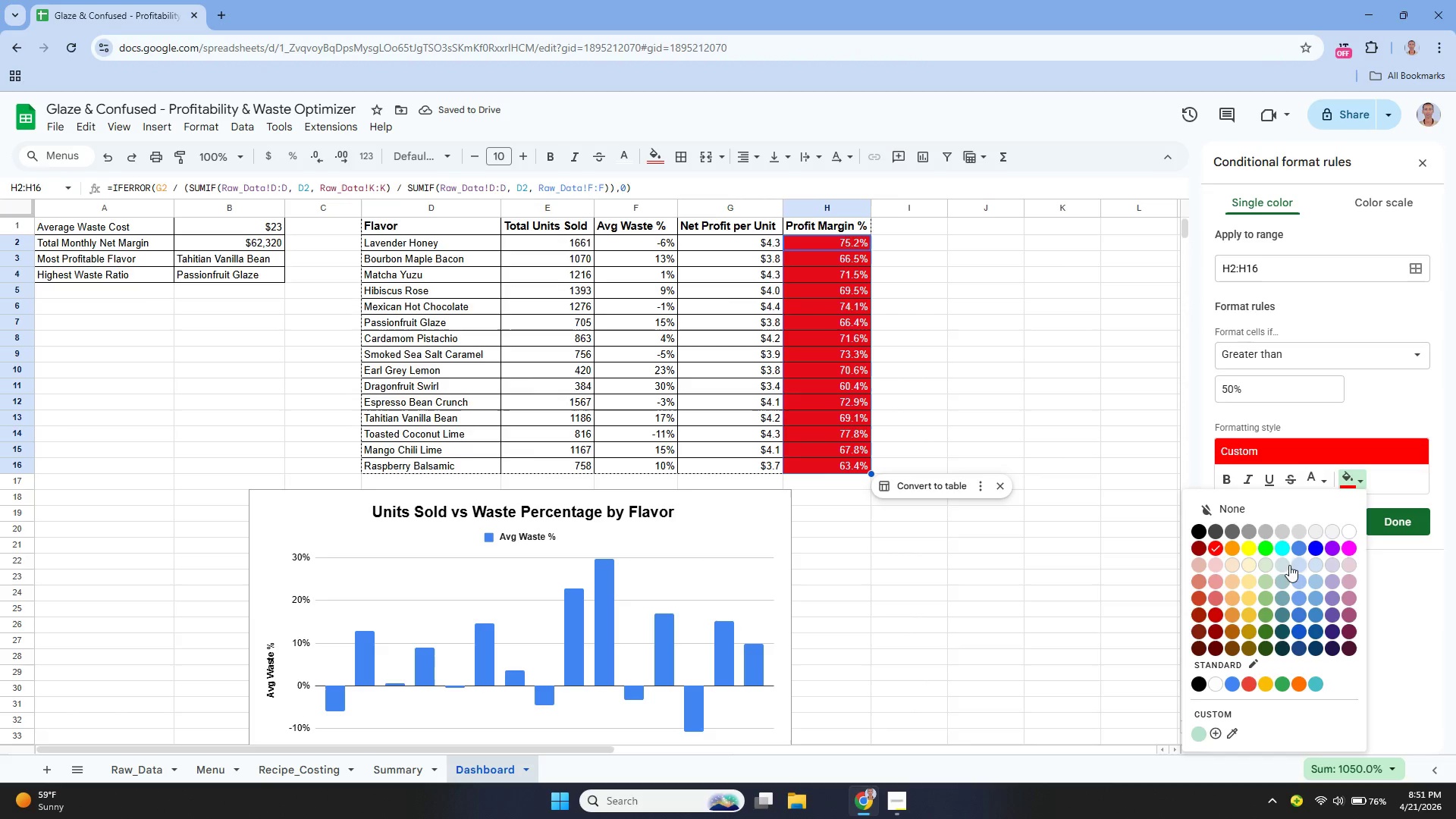 
left_click([1269, 542])
 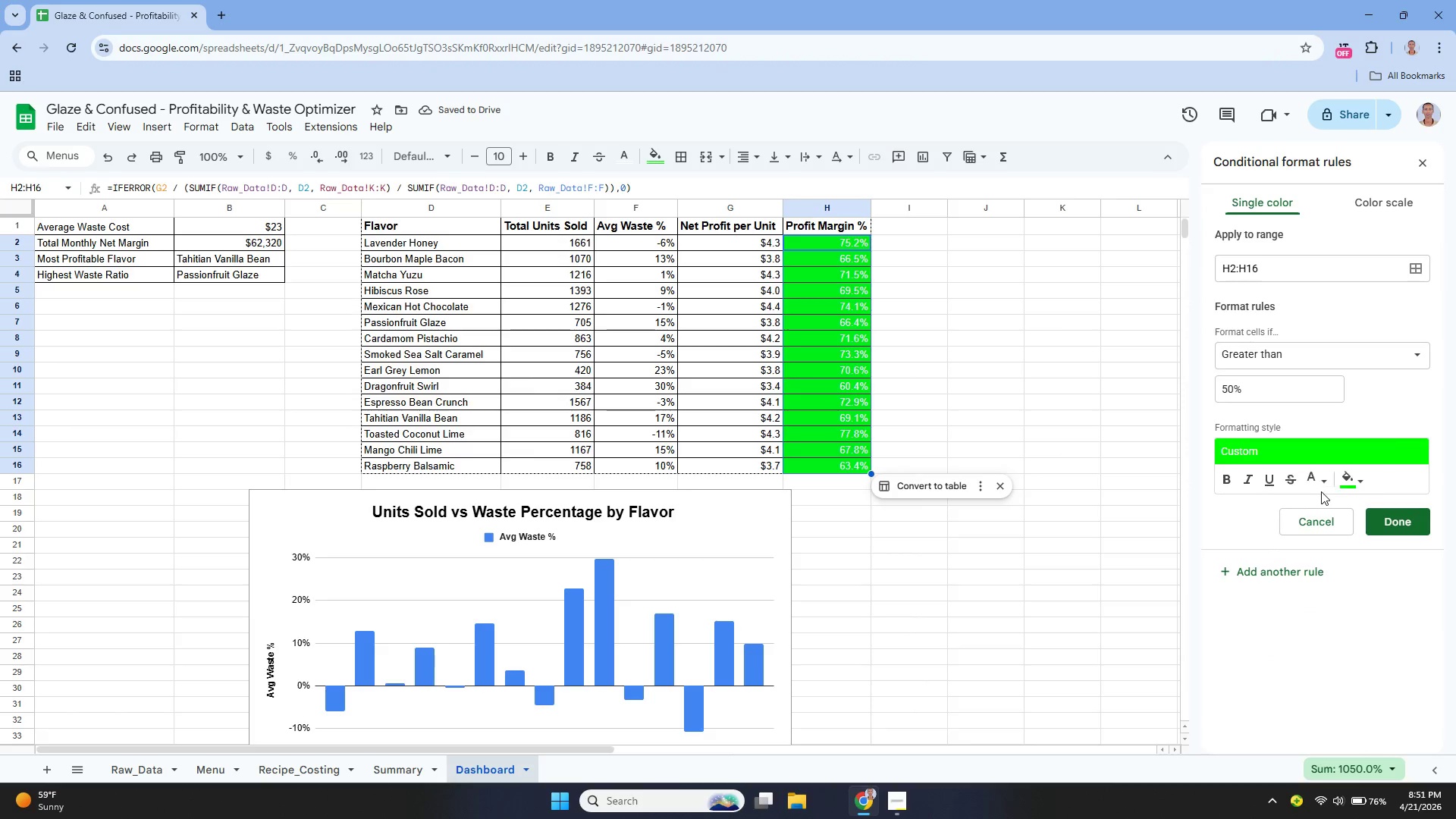 
left_click([1310, 473])
 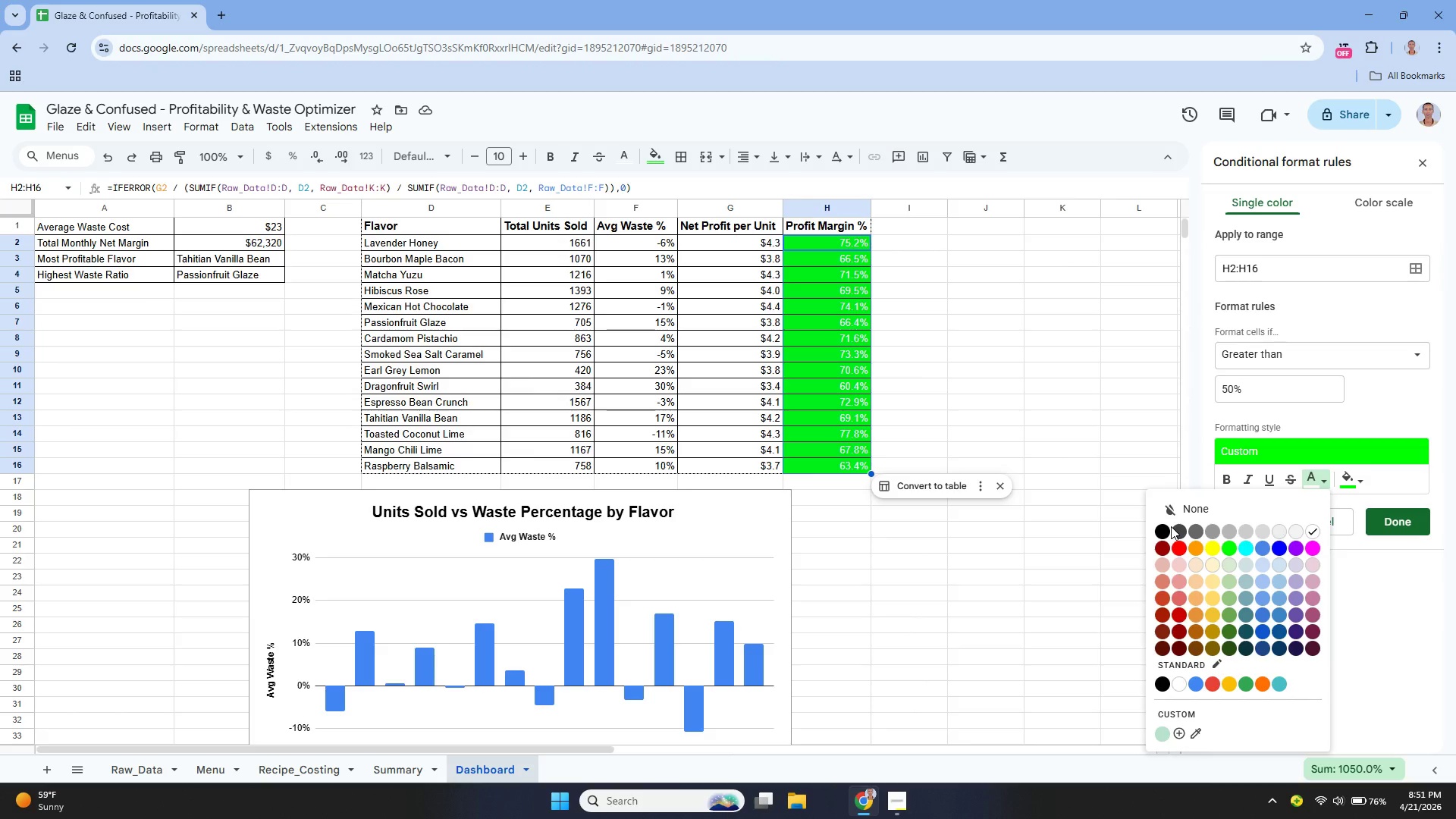 
left_click([1163, 534])
 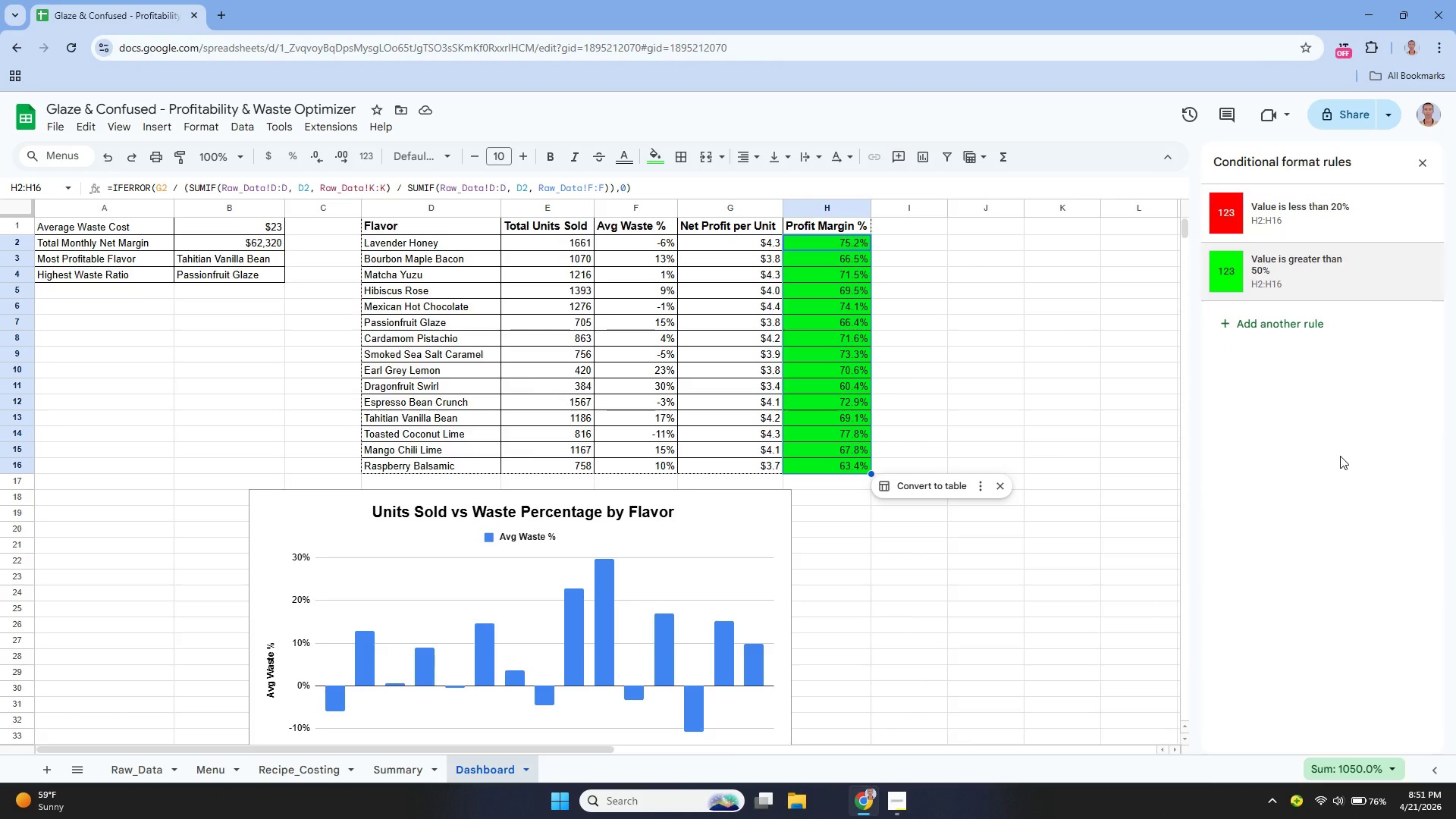 
wait(12.89)
 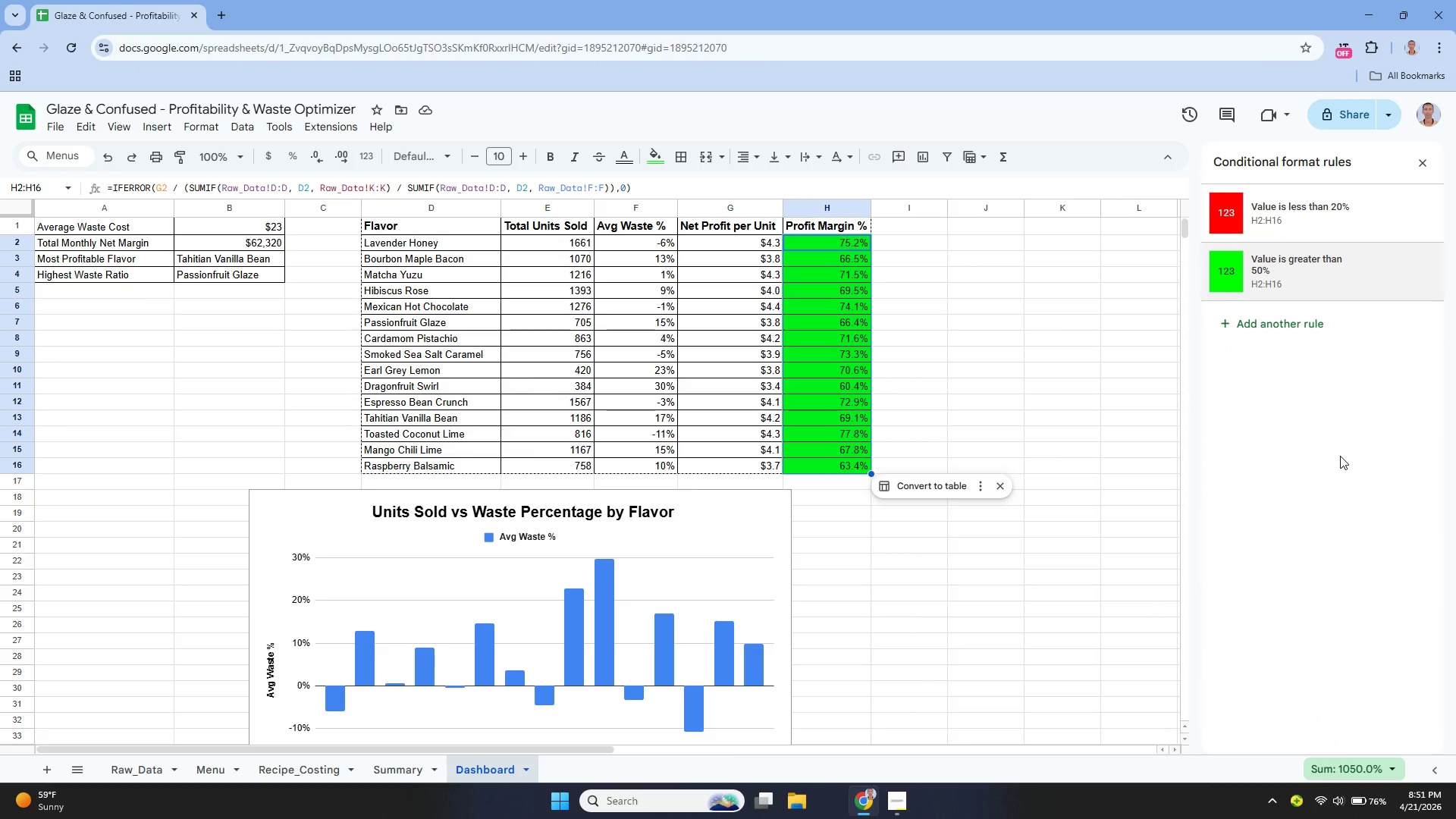 
left_click([1314, 472])
 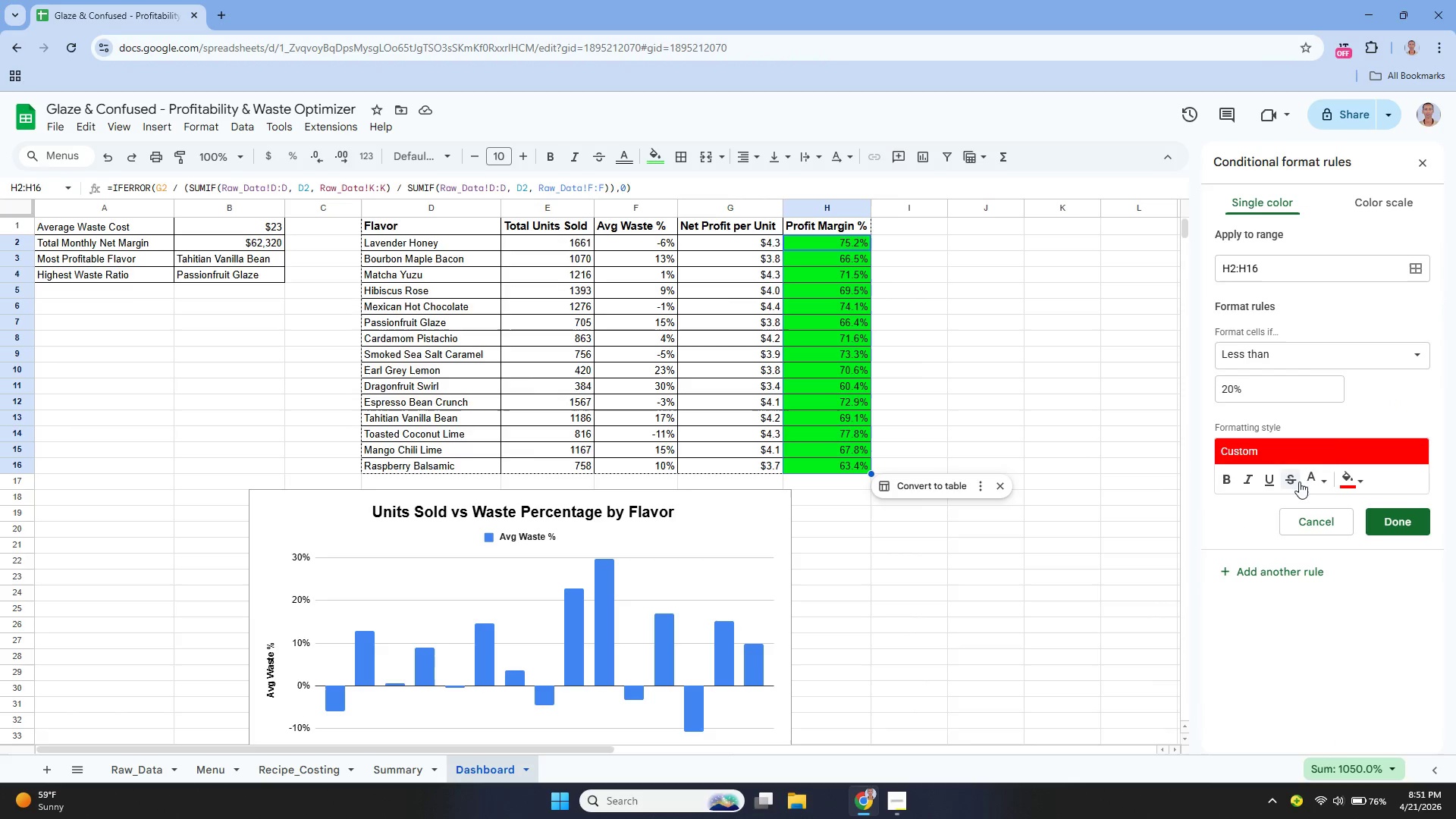 
mouse_move([1308, 491])
 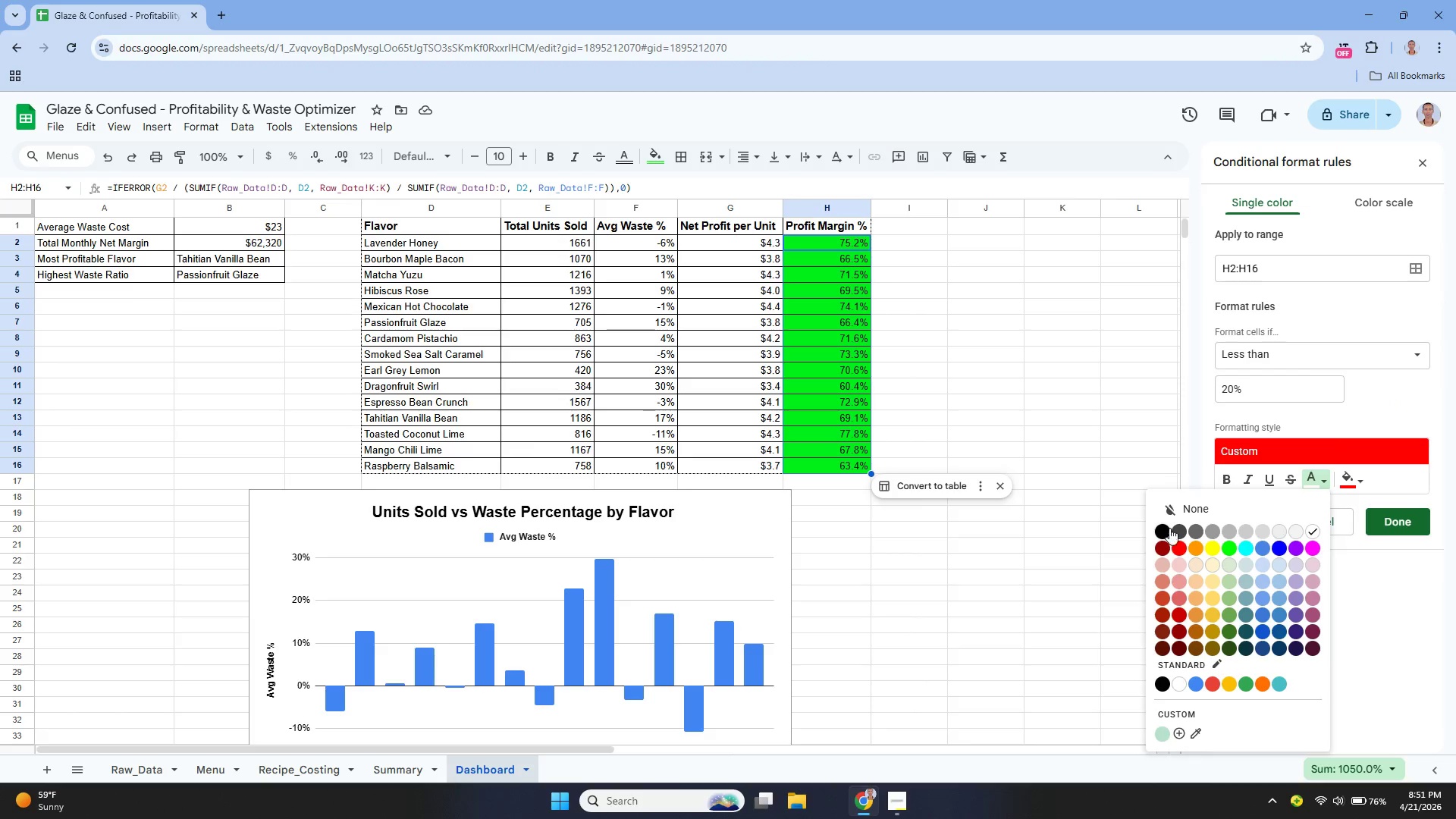 
left_click([1164, 526])
 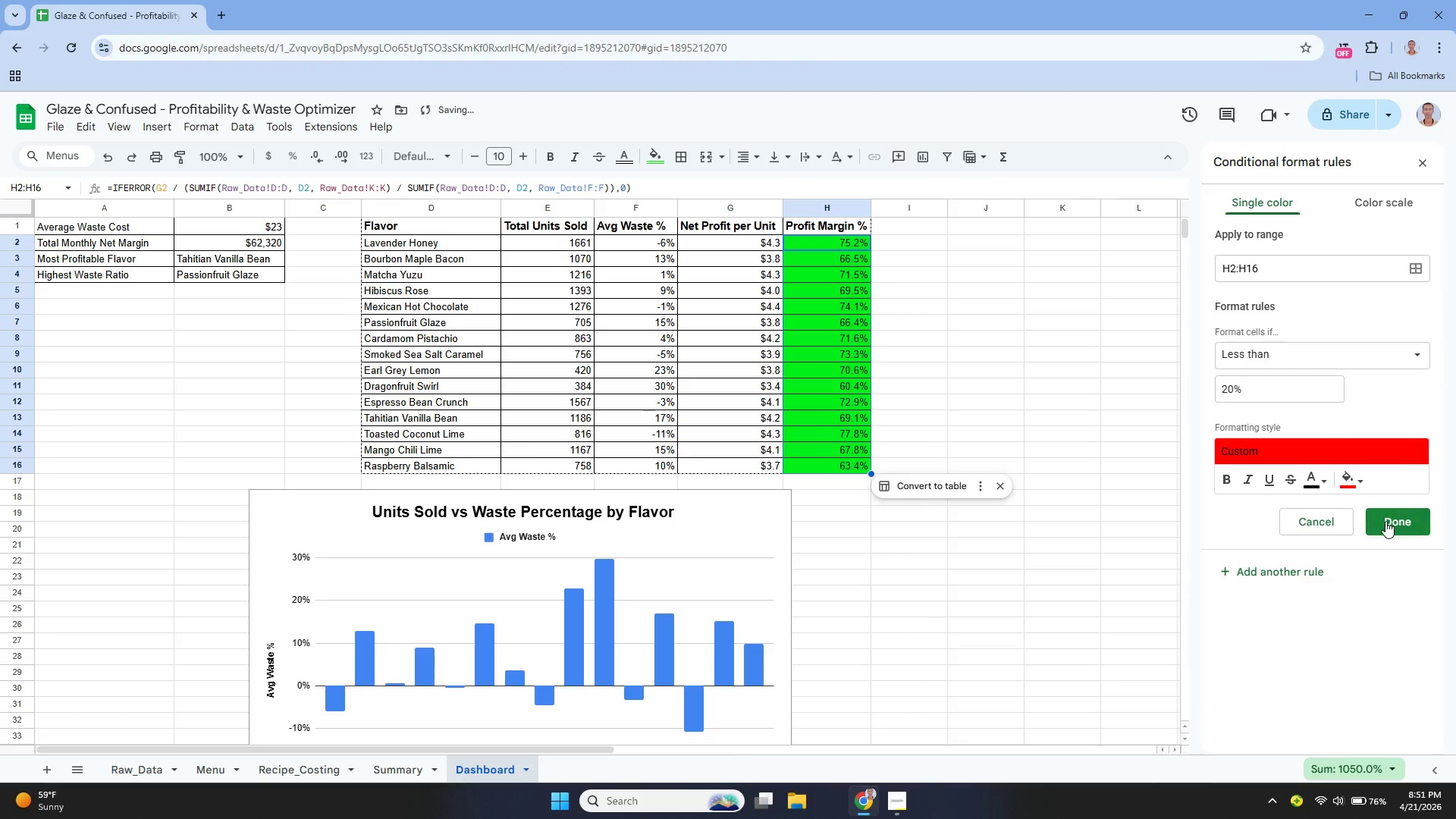 
left_click([1386, 521])
 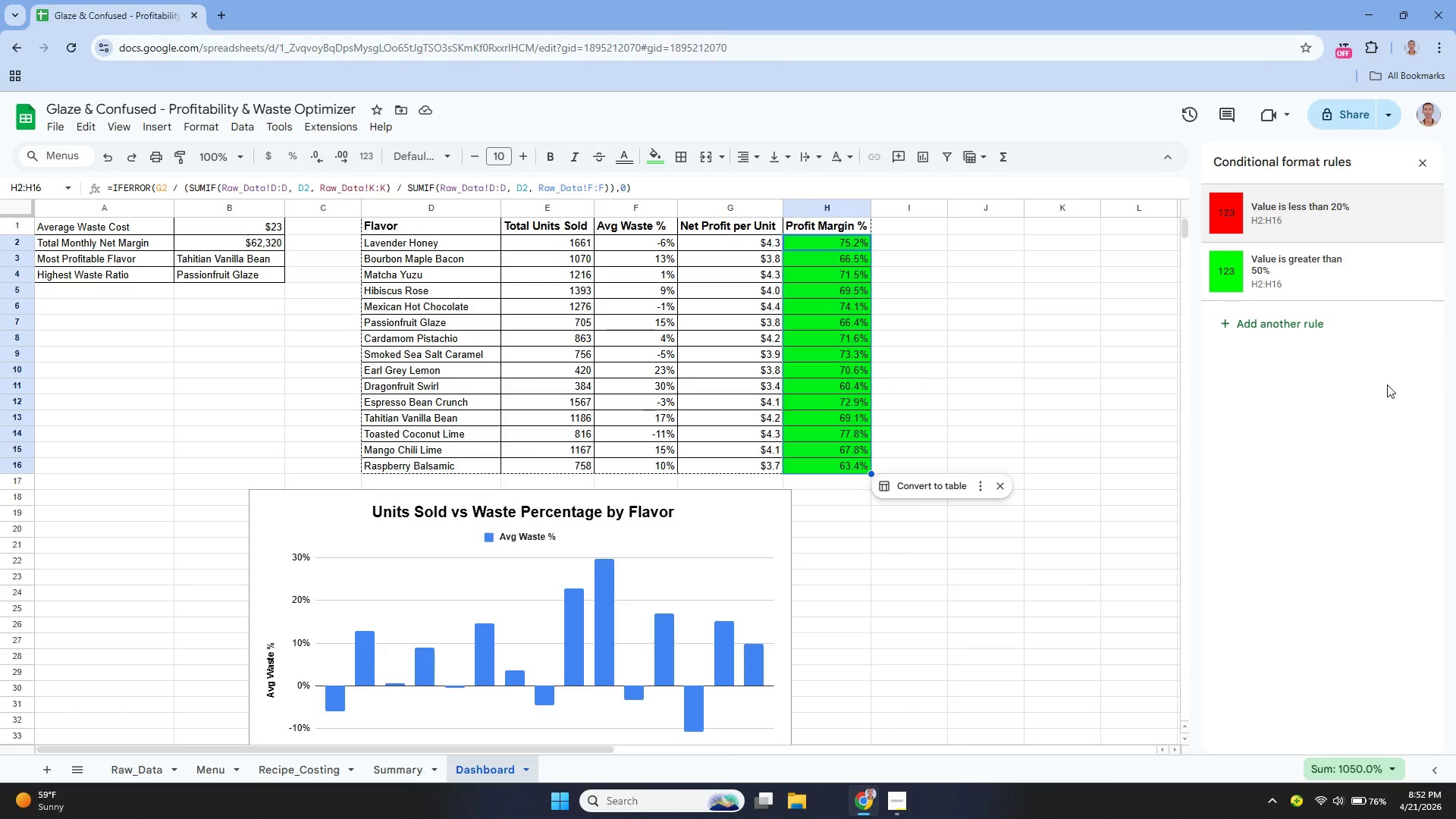 
wait(13.36)
 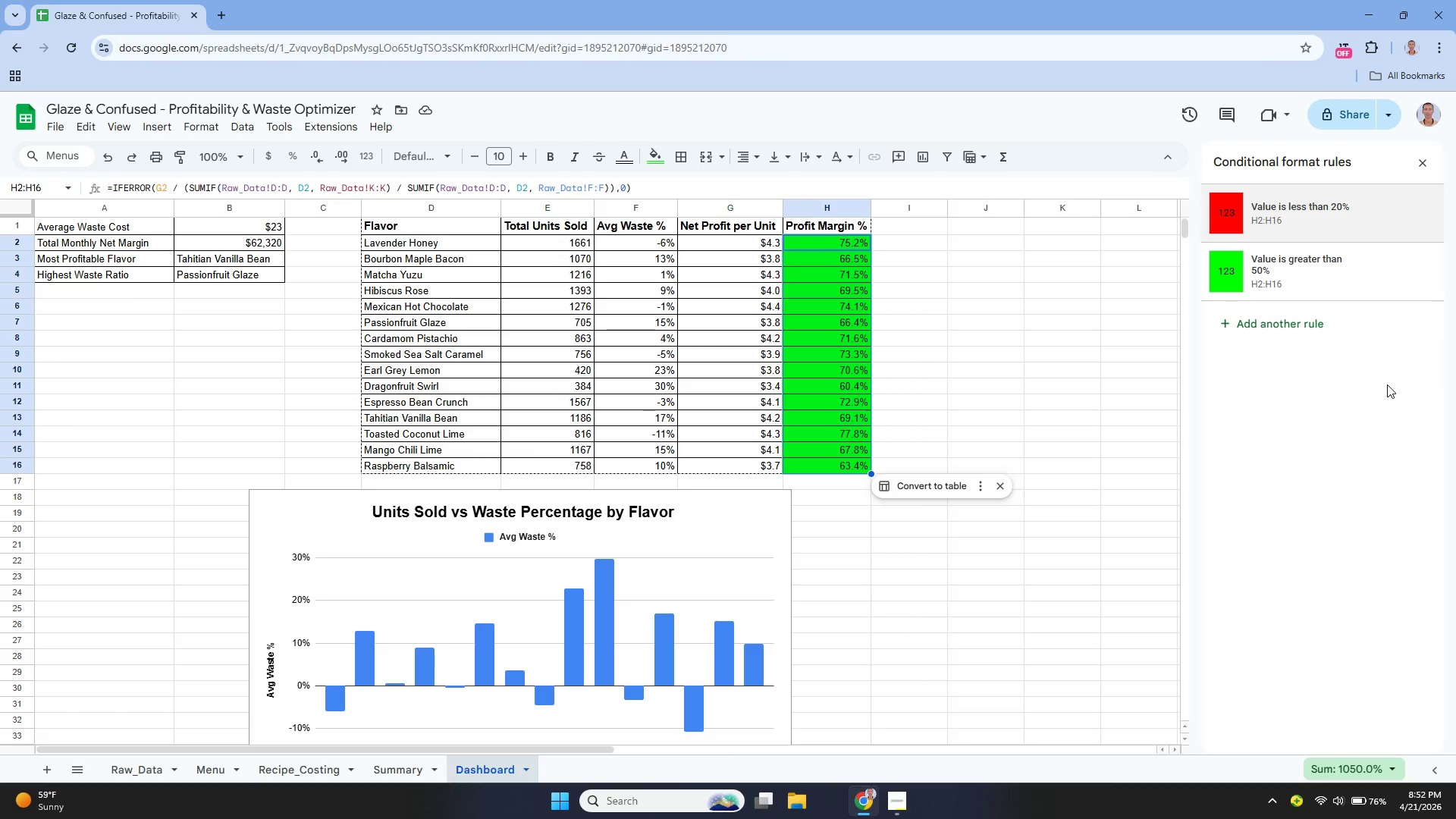 
left_click_drag(start_coordinate=[692, 510], to_coordinate=[588, 517])
 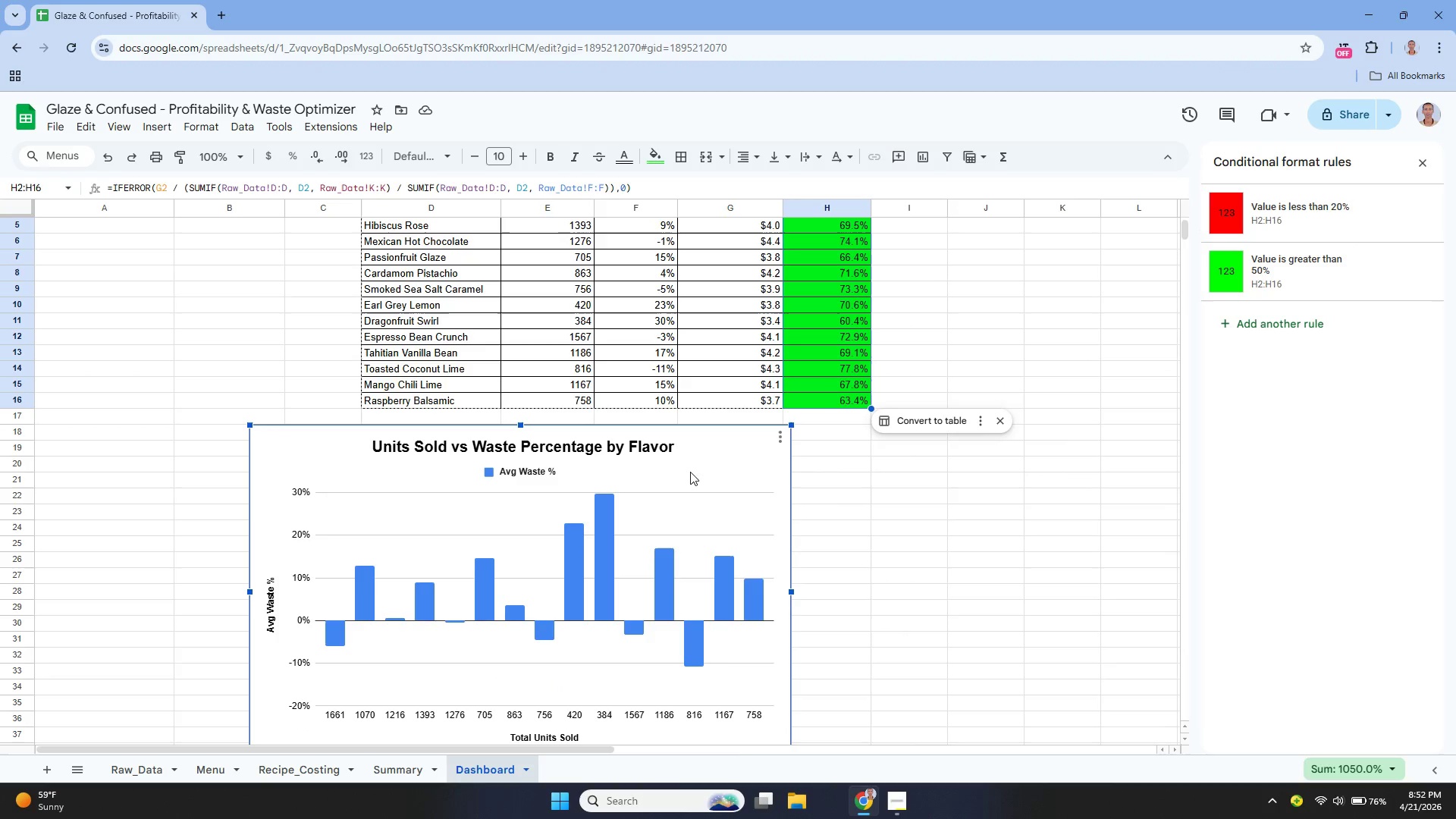 
left_click_drag(start_coordinate=[687, 470], to_coordinate=[464, 475])
 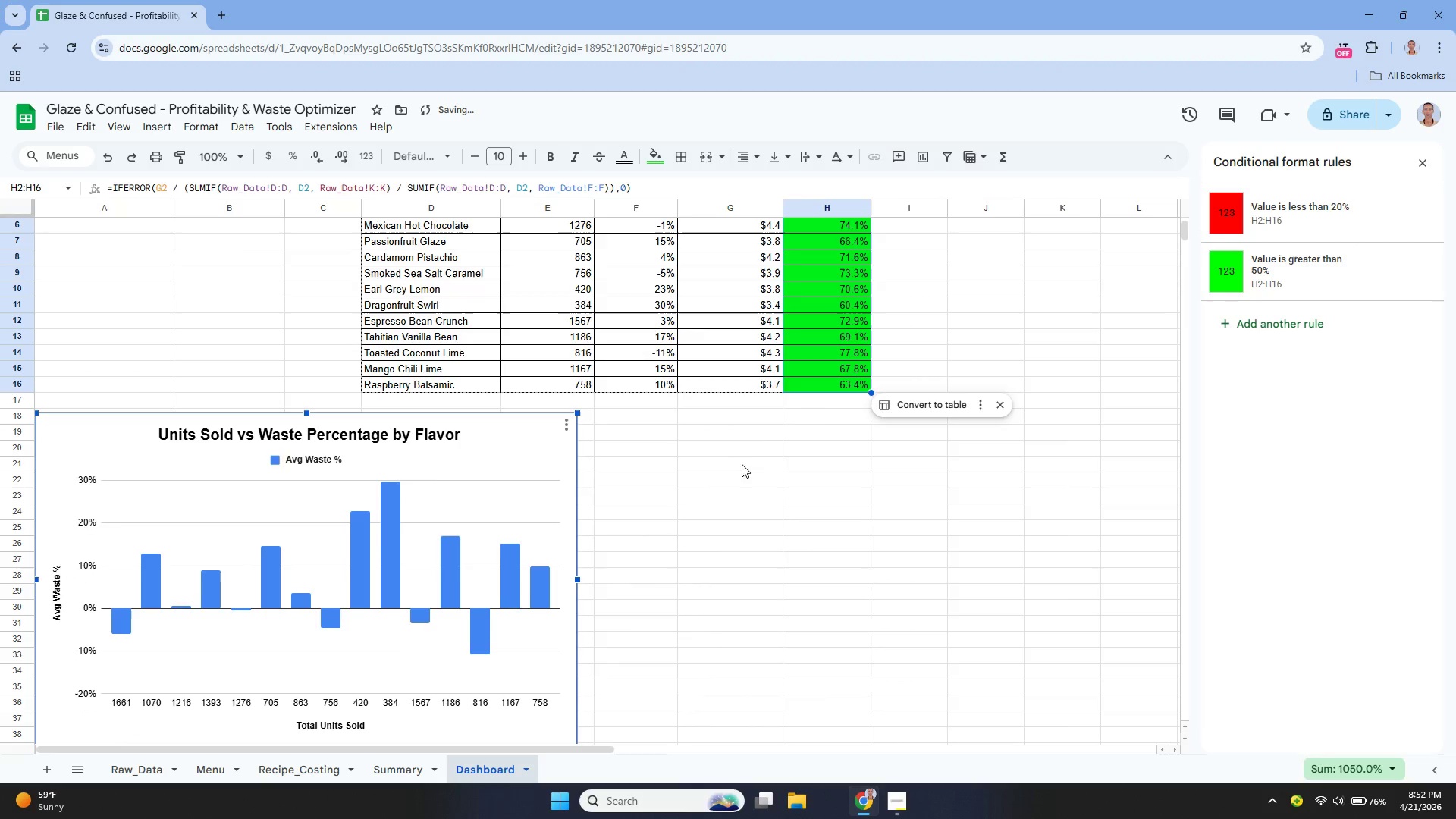 
scroll: coordinate [748, 453], scroll_direction: up, amount: 2.0
 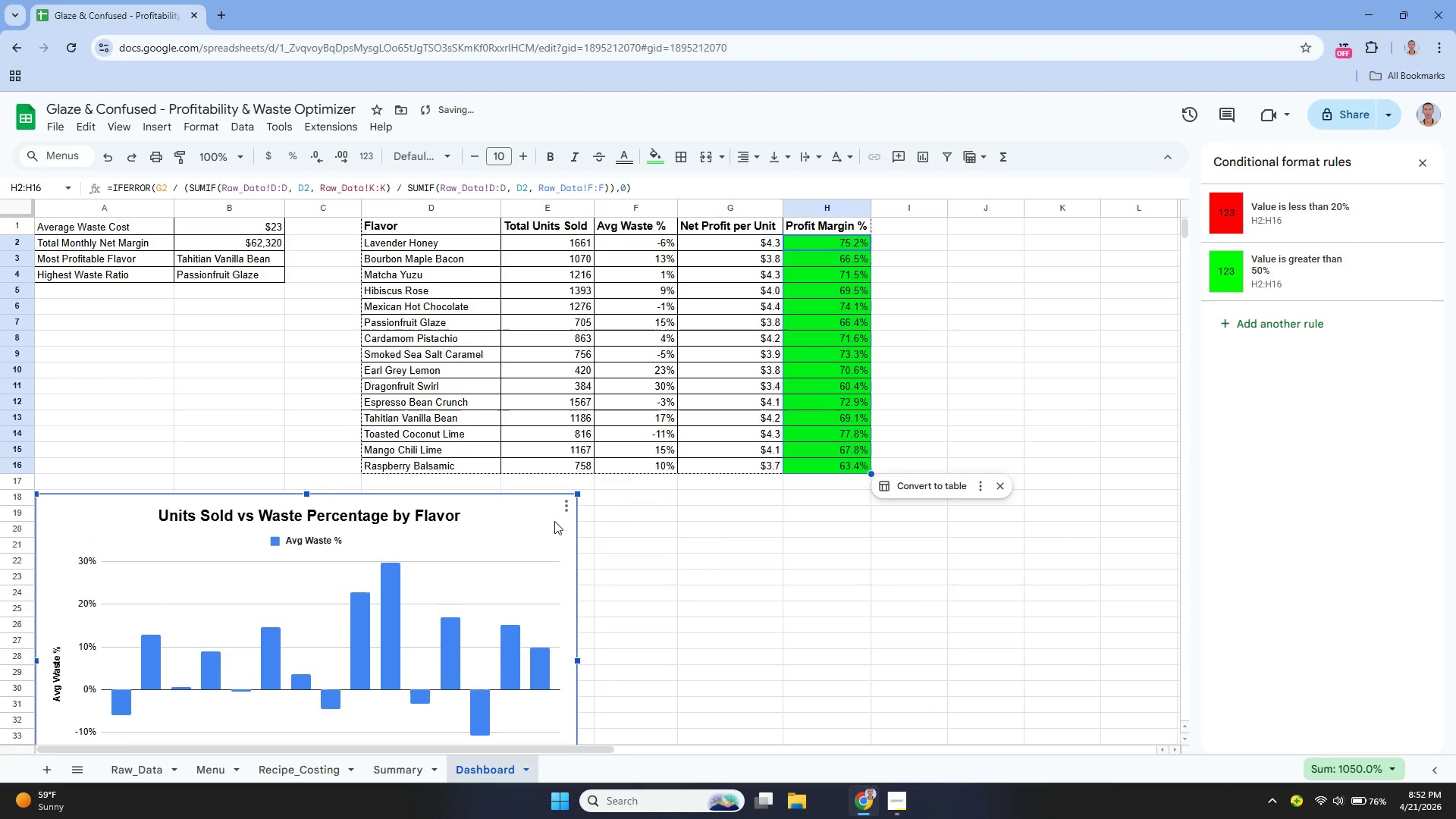 
left_click_drag(start_coordinate=[526, 529], to_coordinate=[502, 527])
 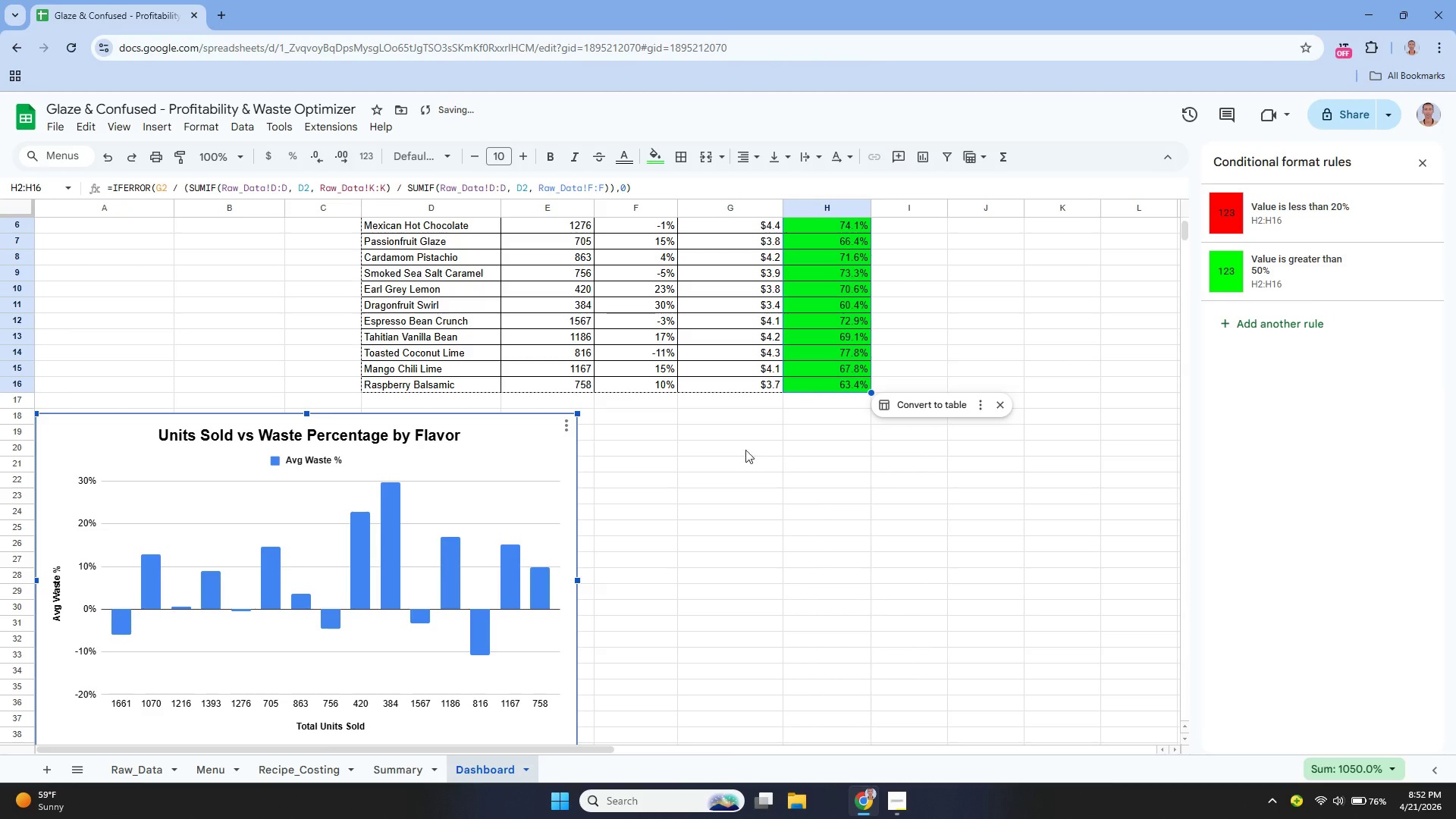 
left_click([684, 437])
 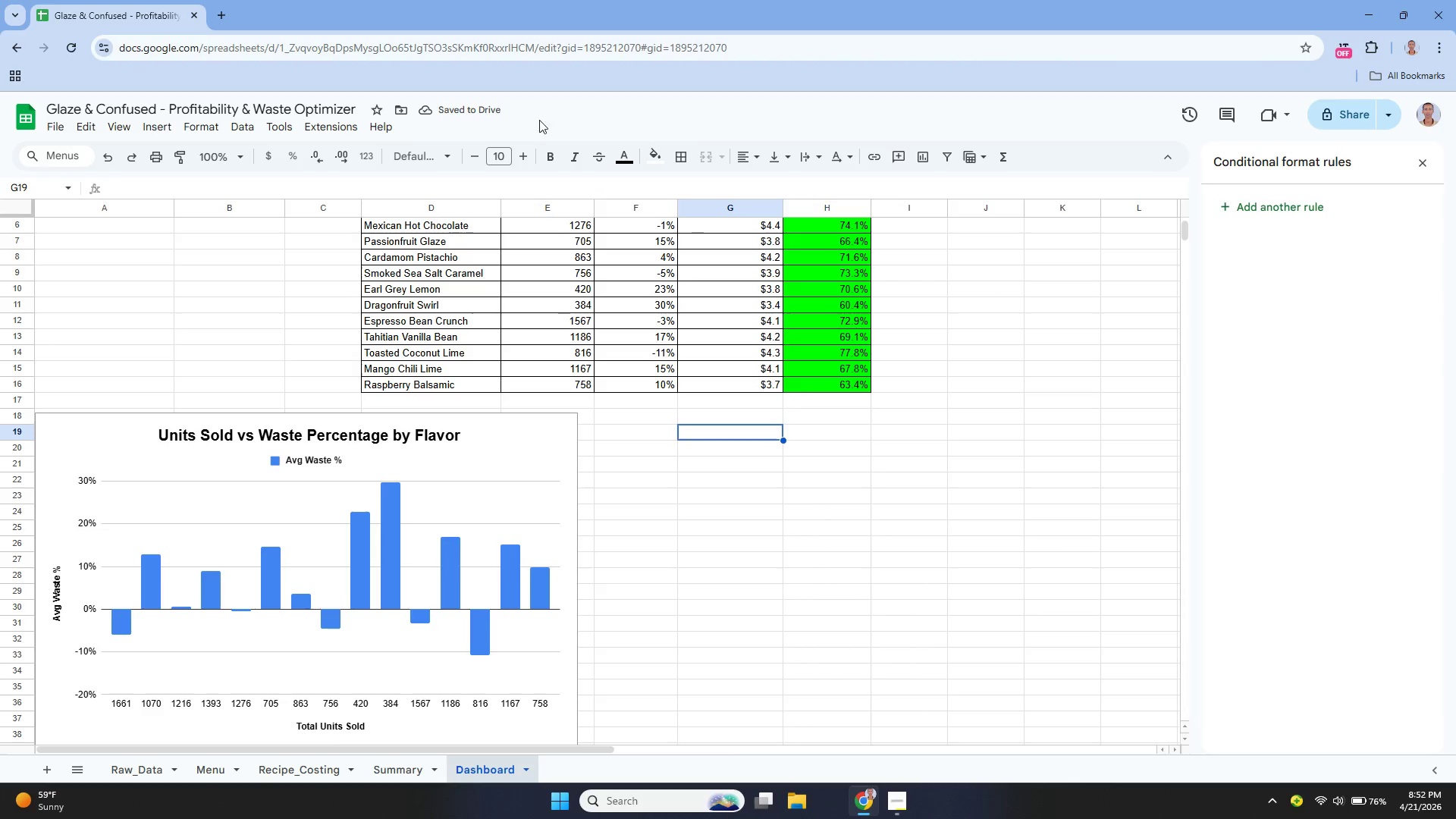 
left_click_drag(start_coordinate=[216, 779], to_coordinate=[330, 707])
 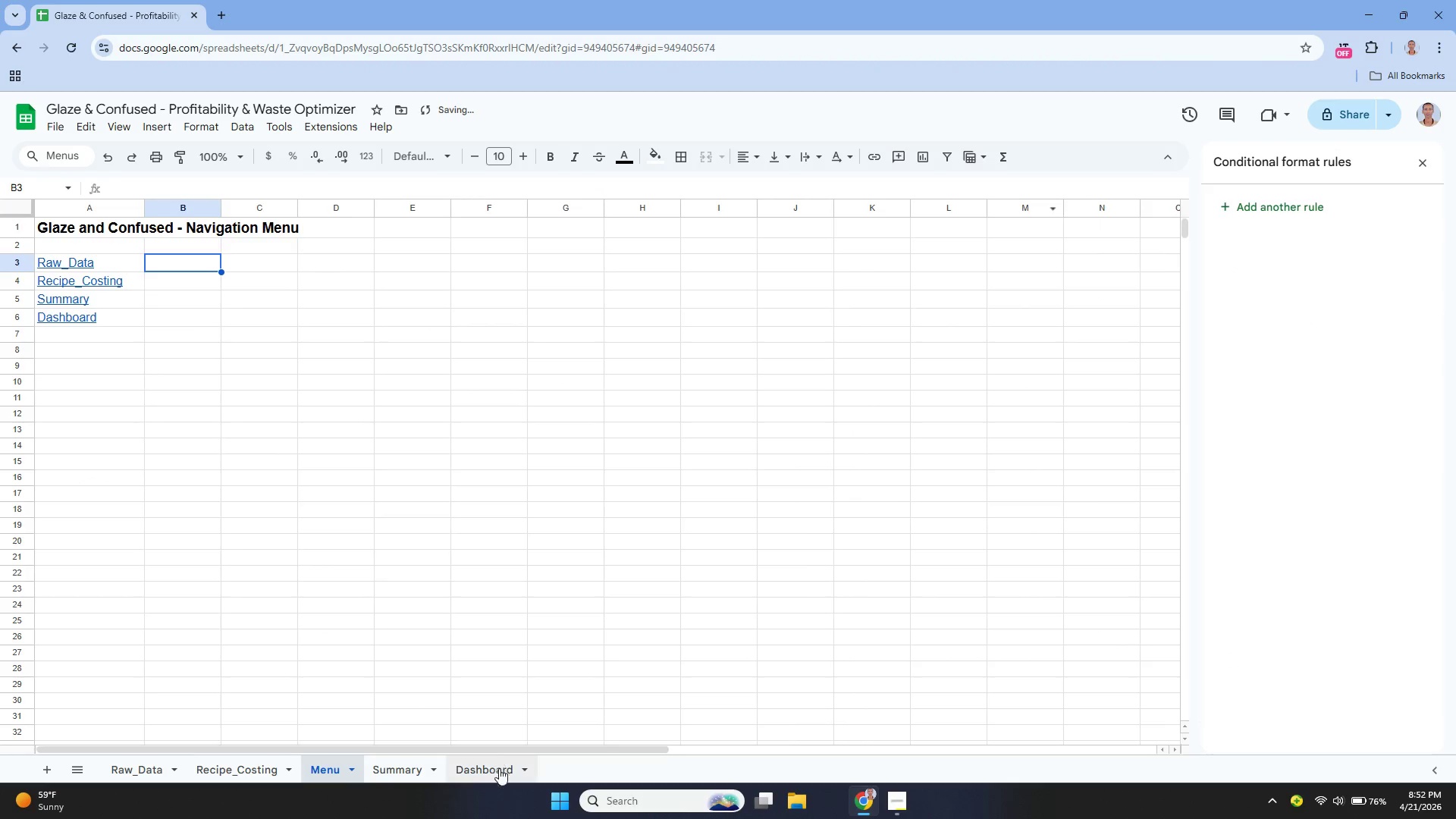 
left_click([507, 774])
 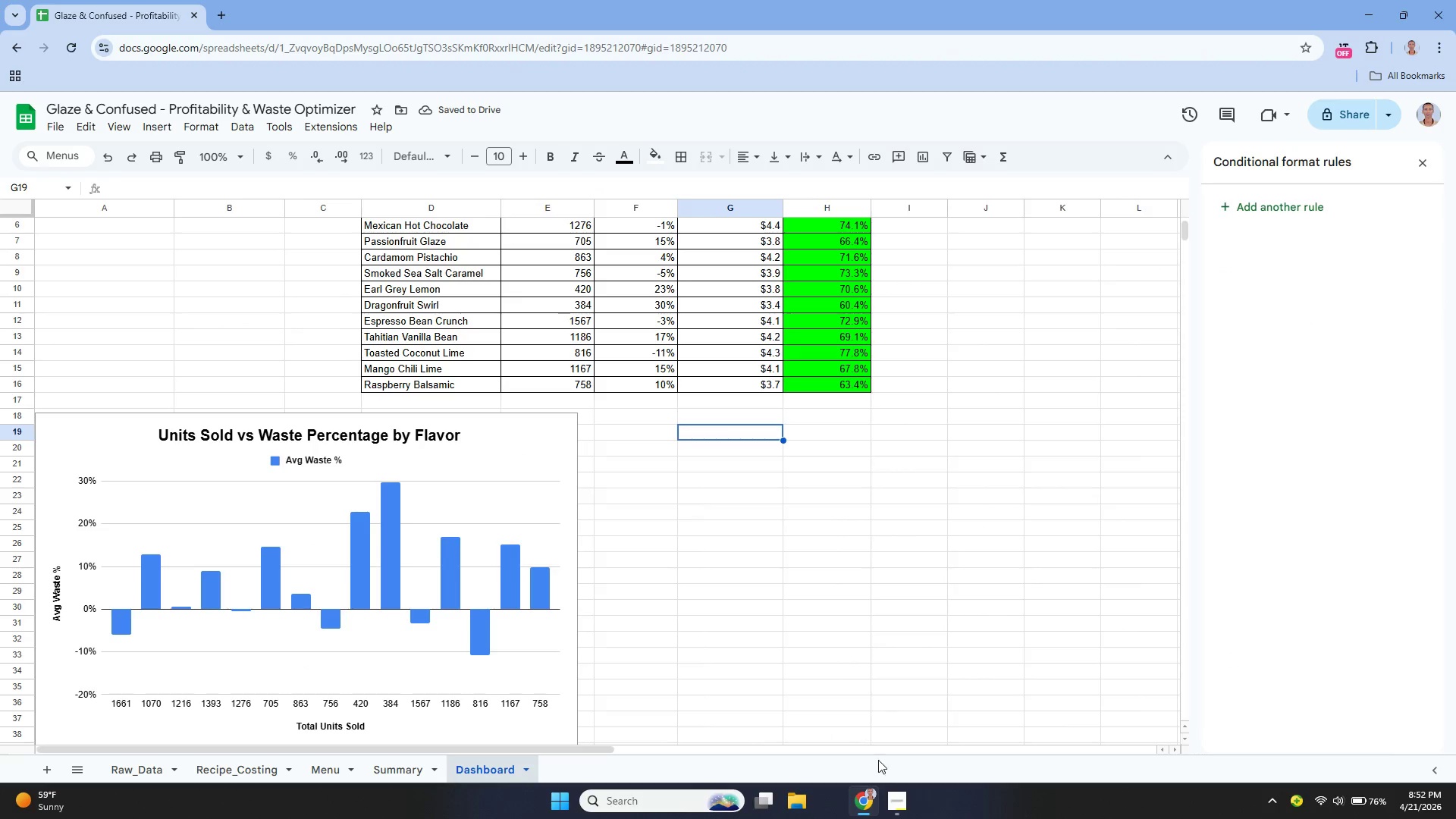 
left_click_drag(start_coordinate=[891, 789], to_coordinate=[891, 794])